 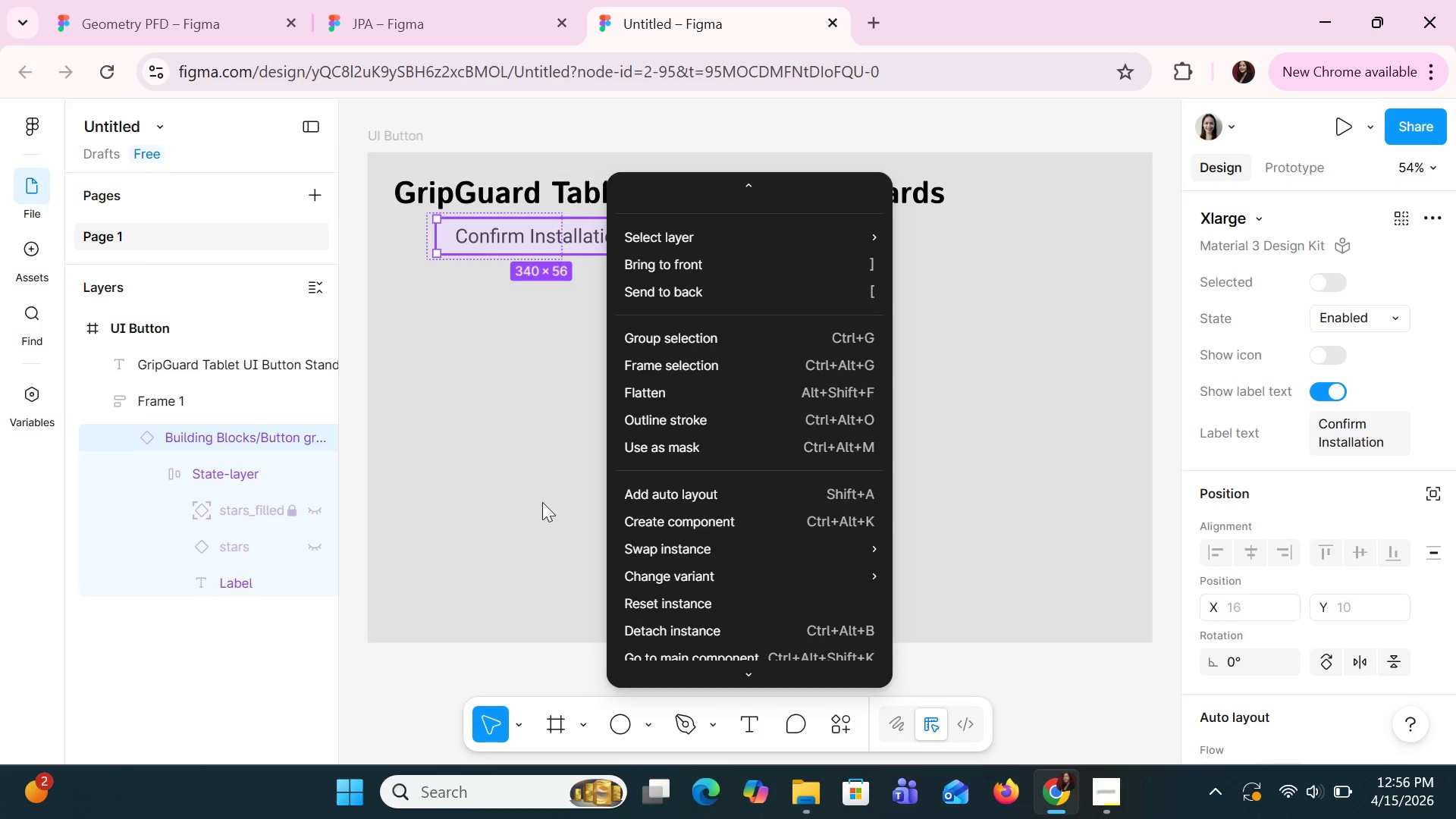 
left_click([542, 502])
 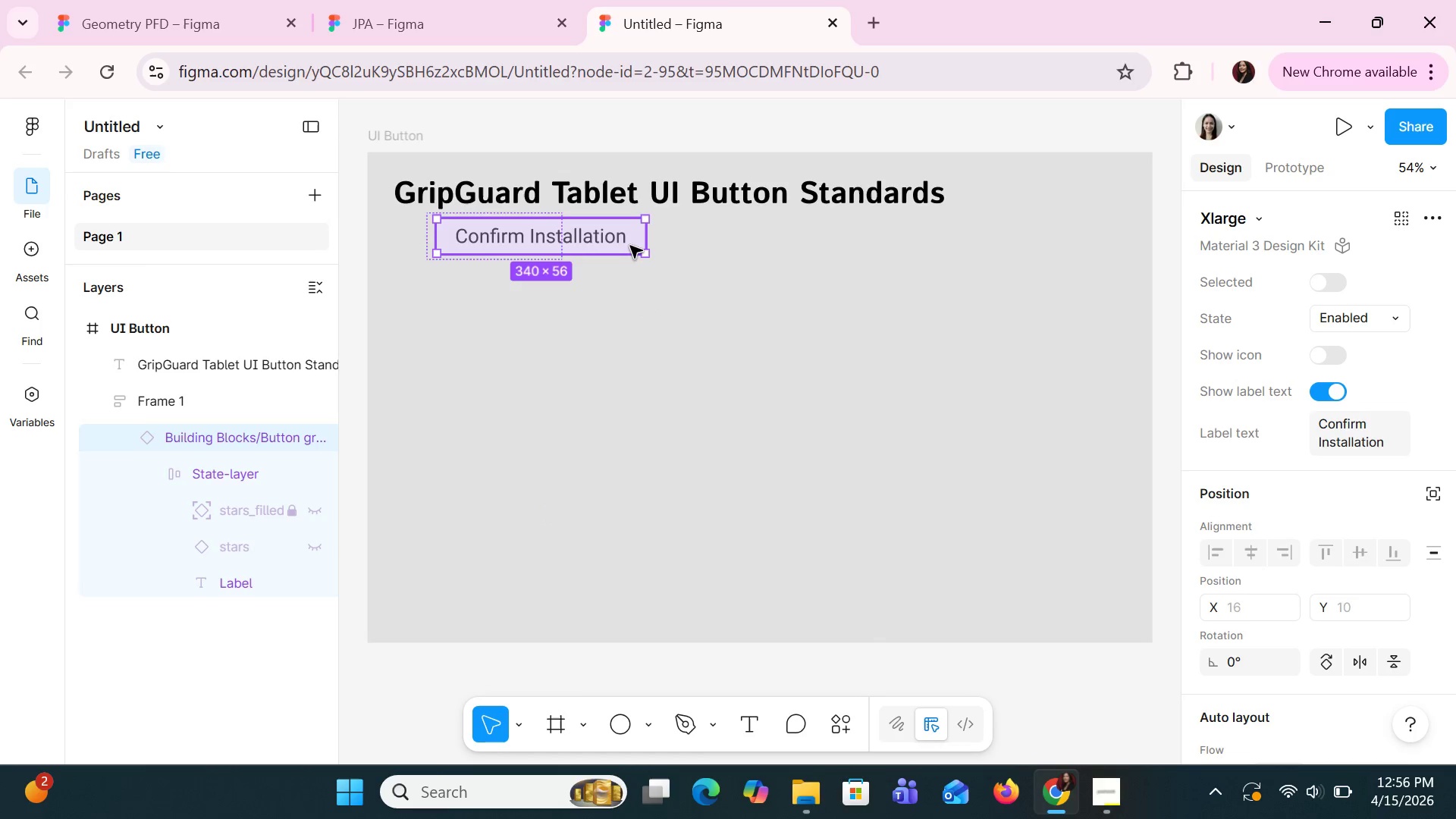 
scroll: coordinate [670, 535], scroll_direction: down, amount: 1.0
 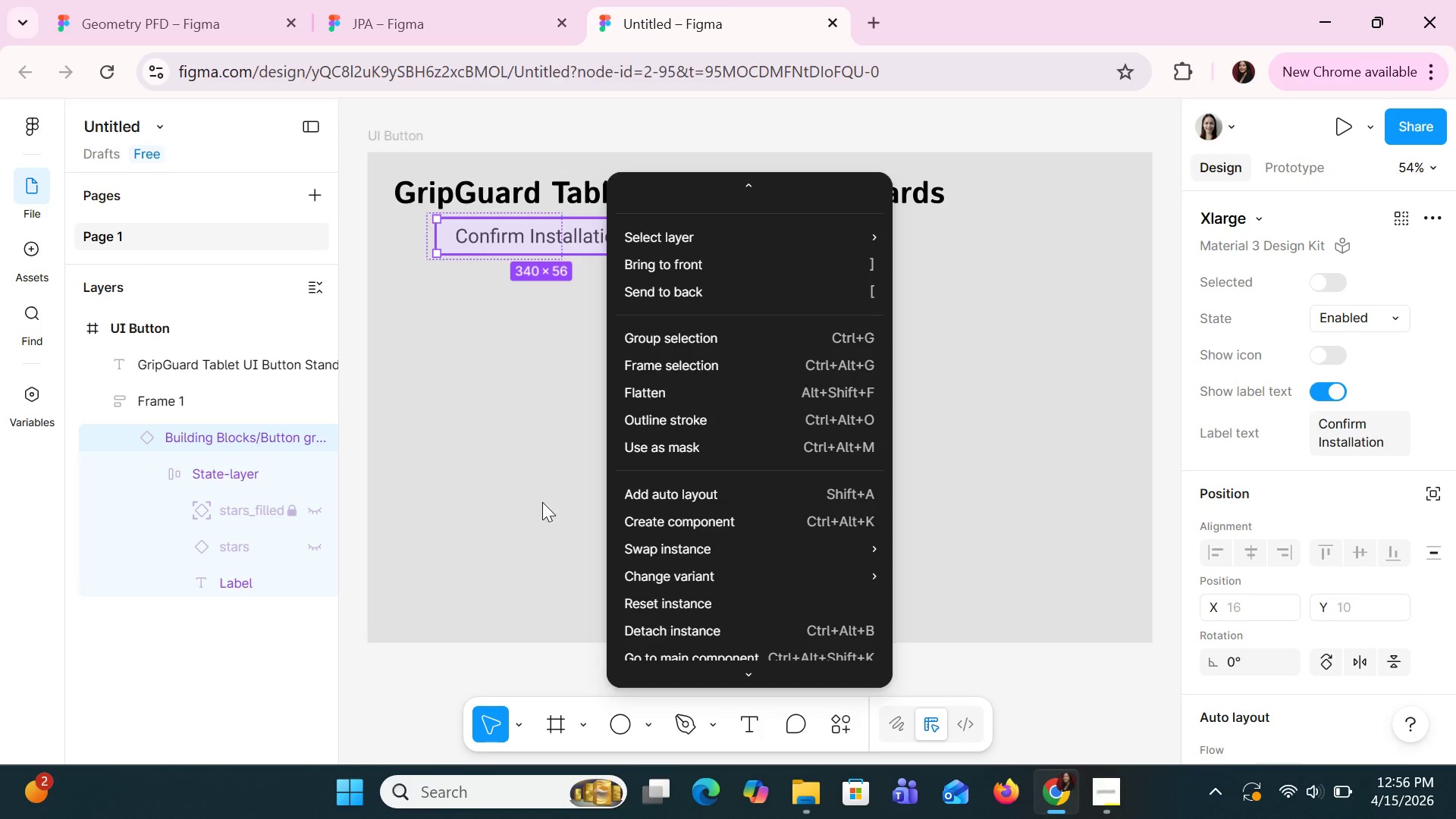 
left_click_drag(start_coordinate=[627, 246], to_coordinate=[651, 335])
 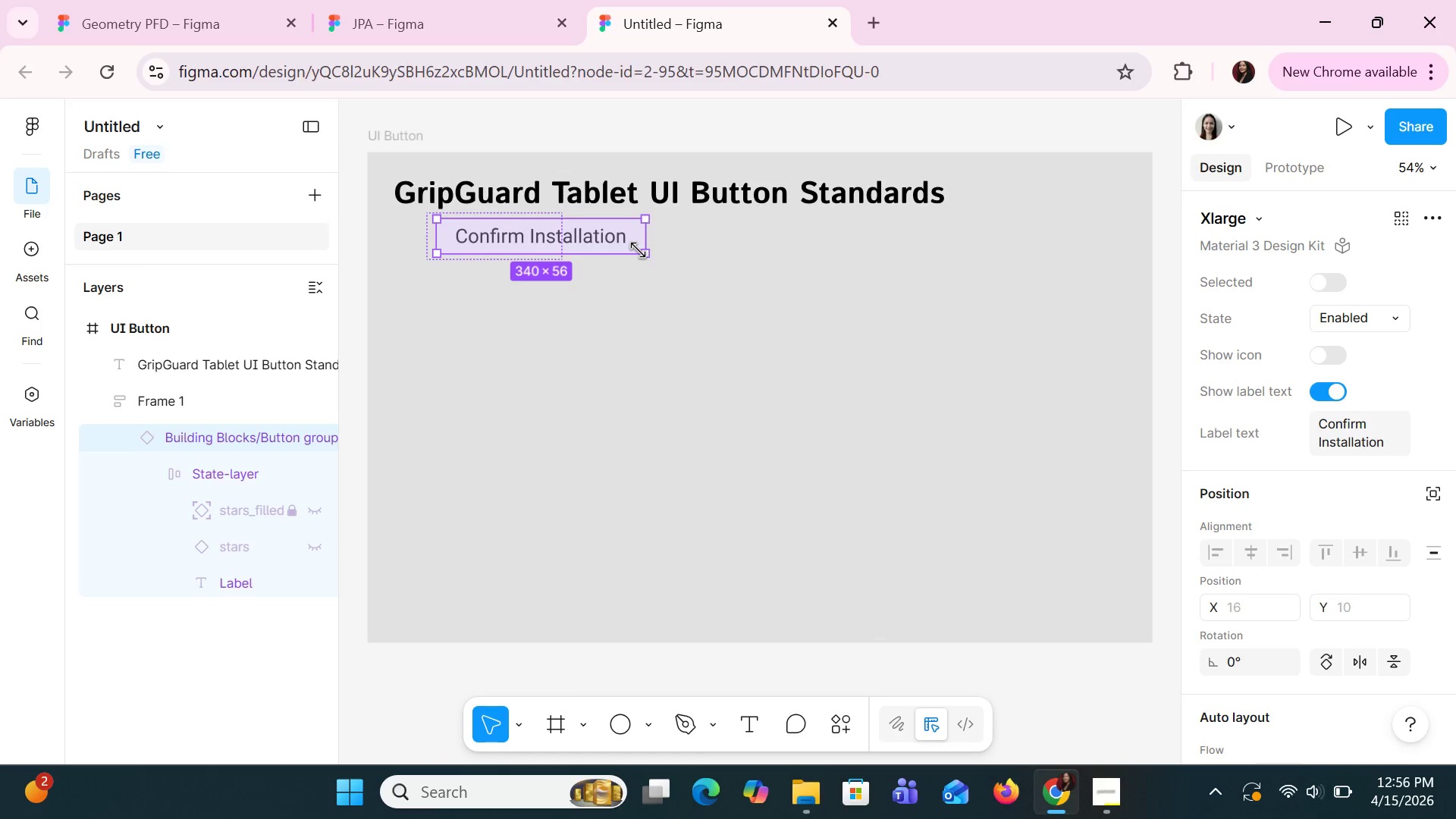 
left_click([638, 250])
 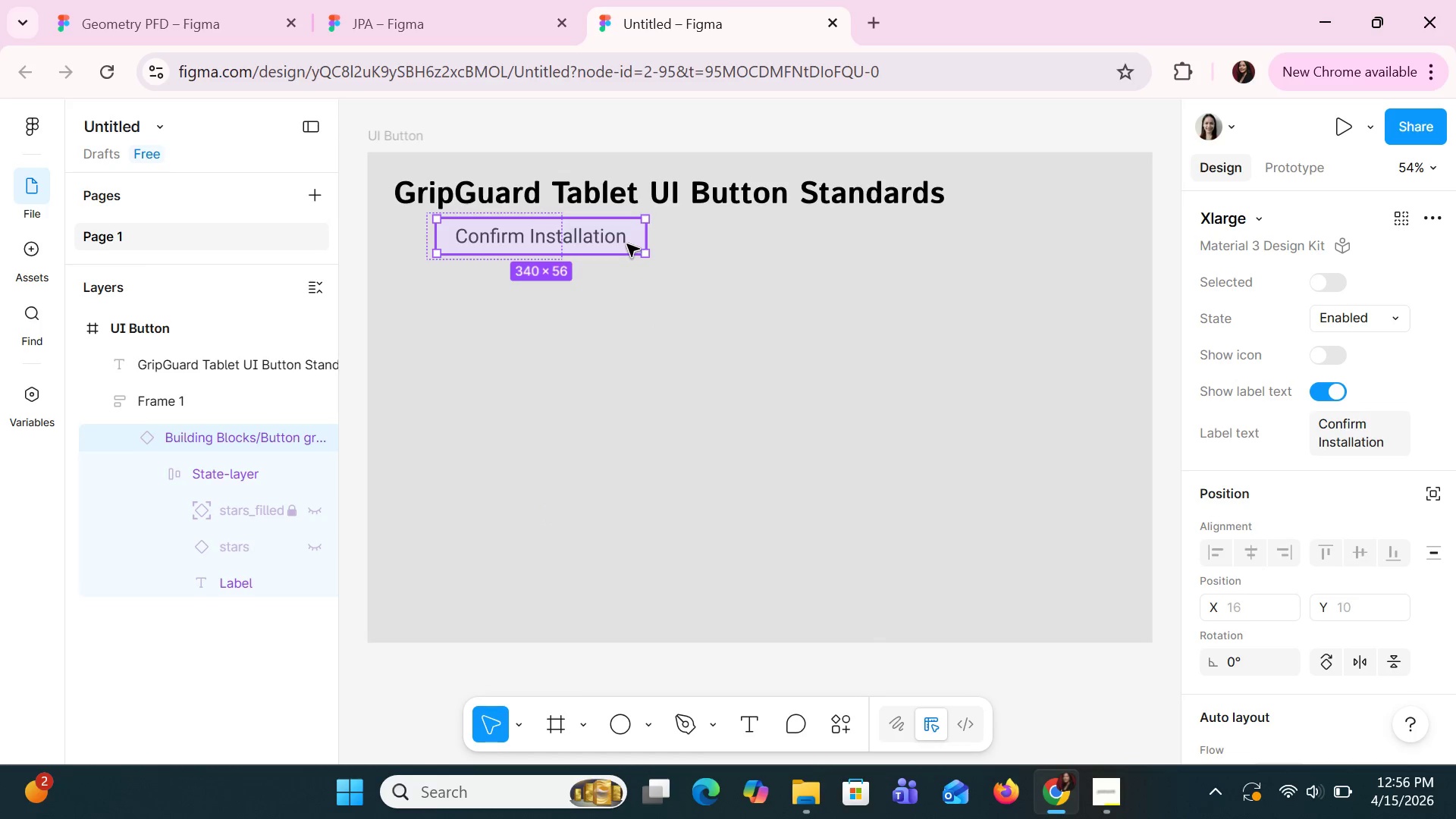 
double_click([627, 244])
 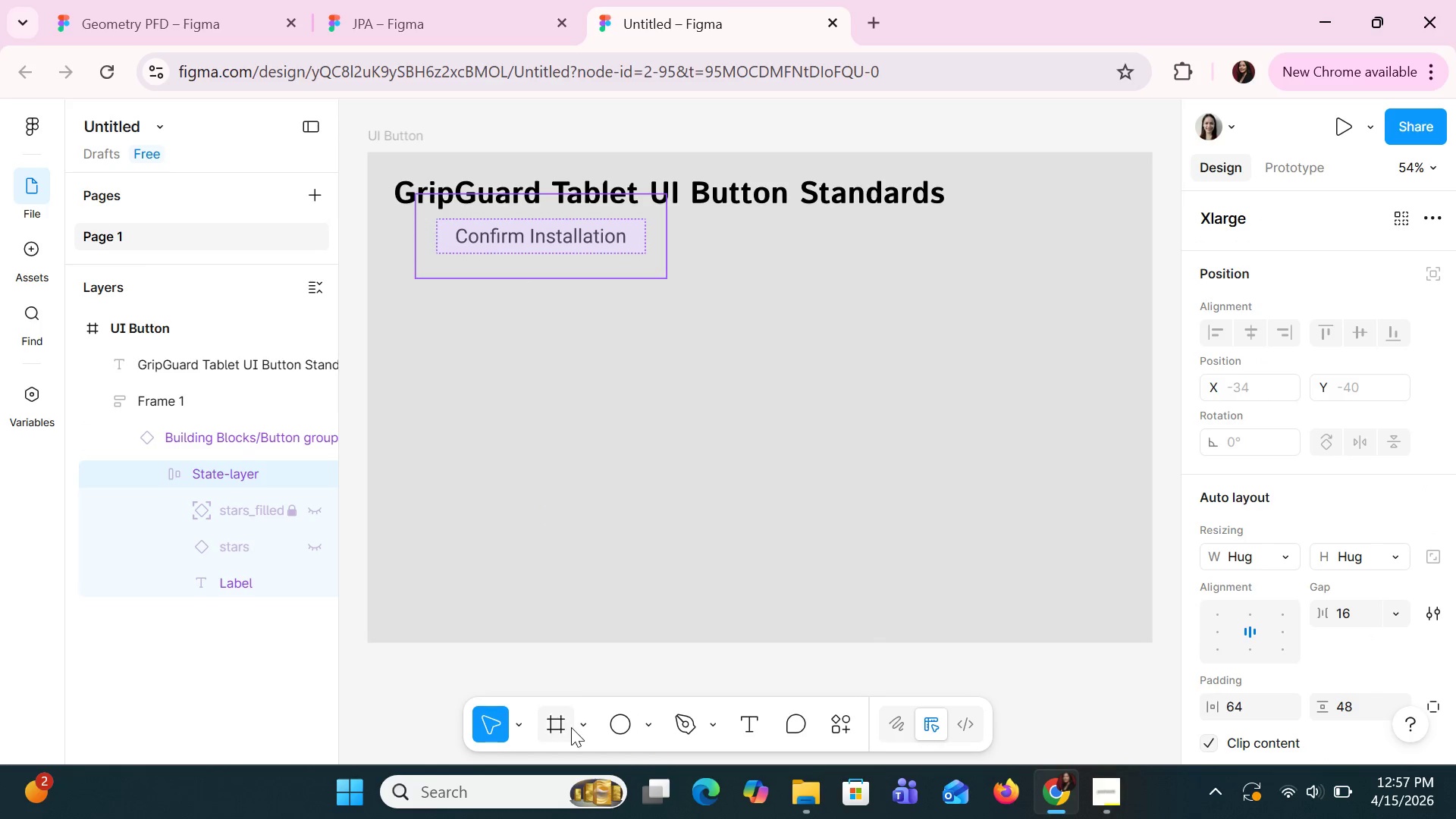 
left_click([583, 720])
 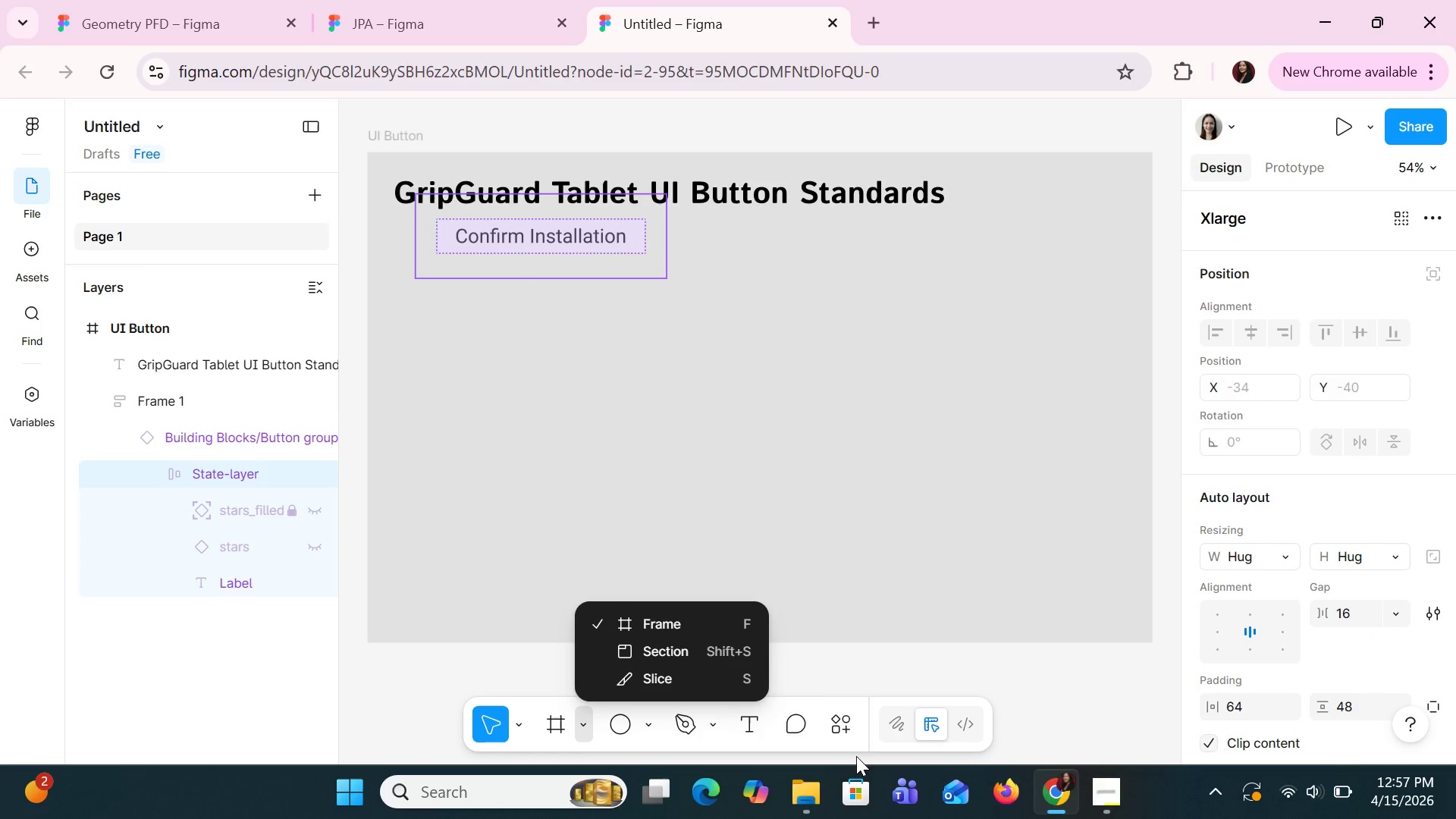 
left_click([813, 536])
 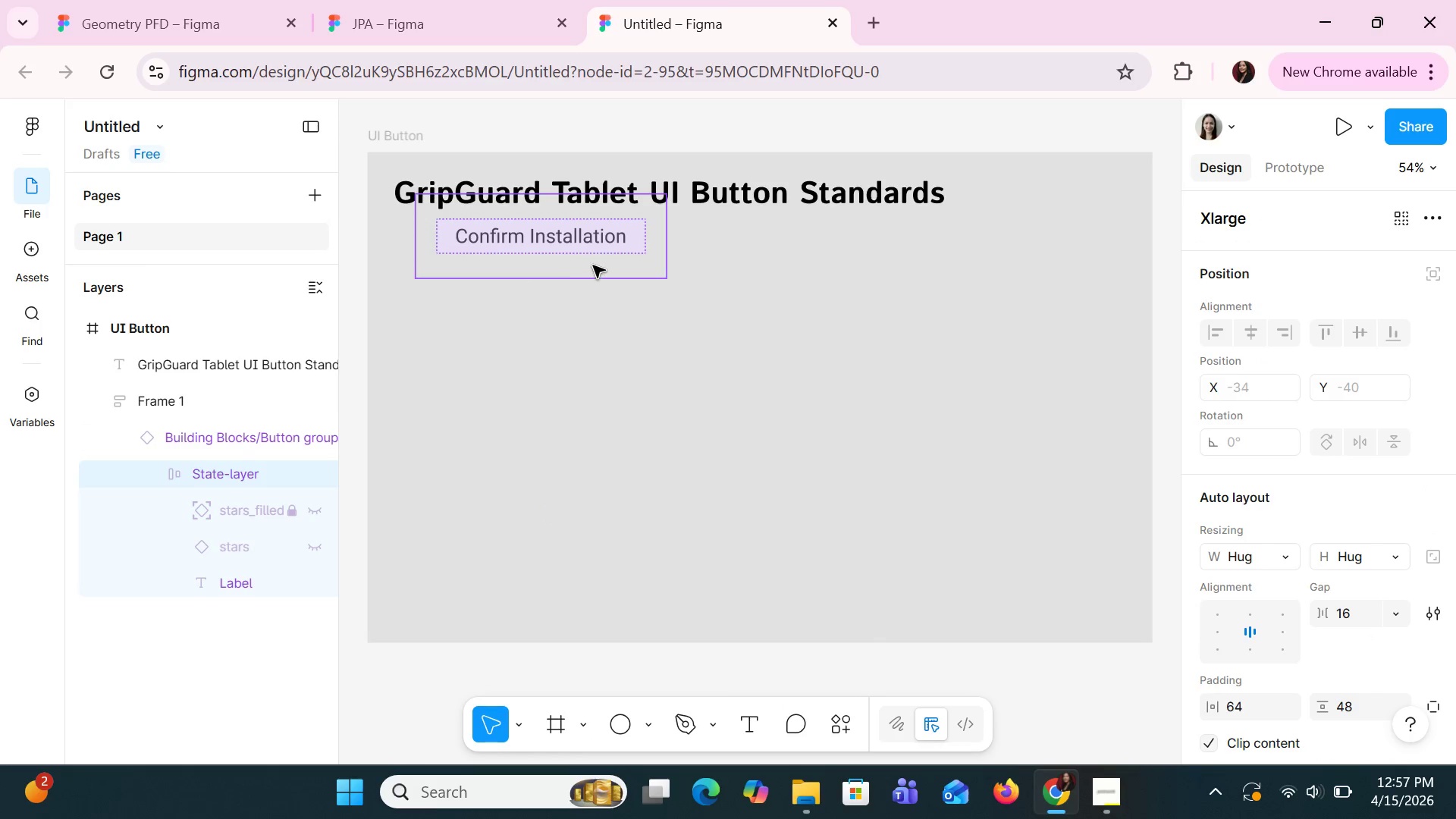 
left_click([593, 265])
 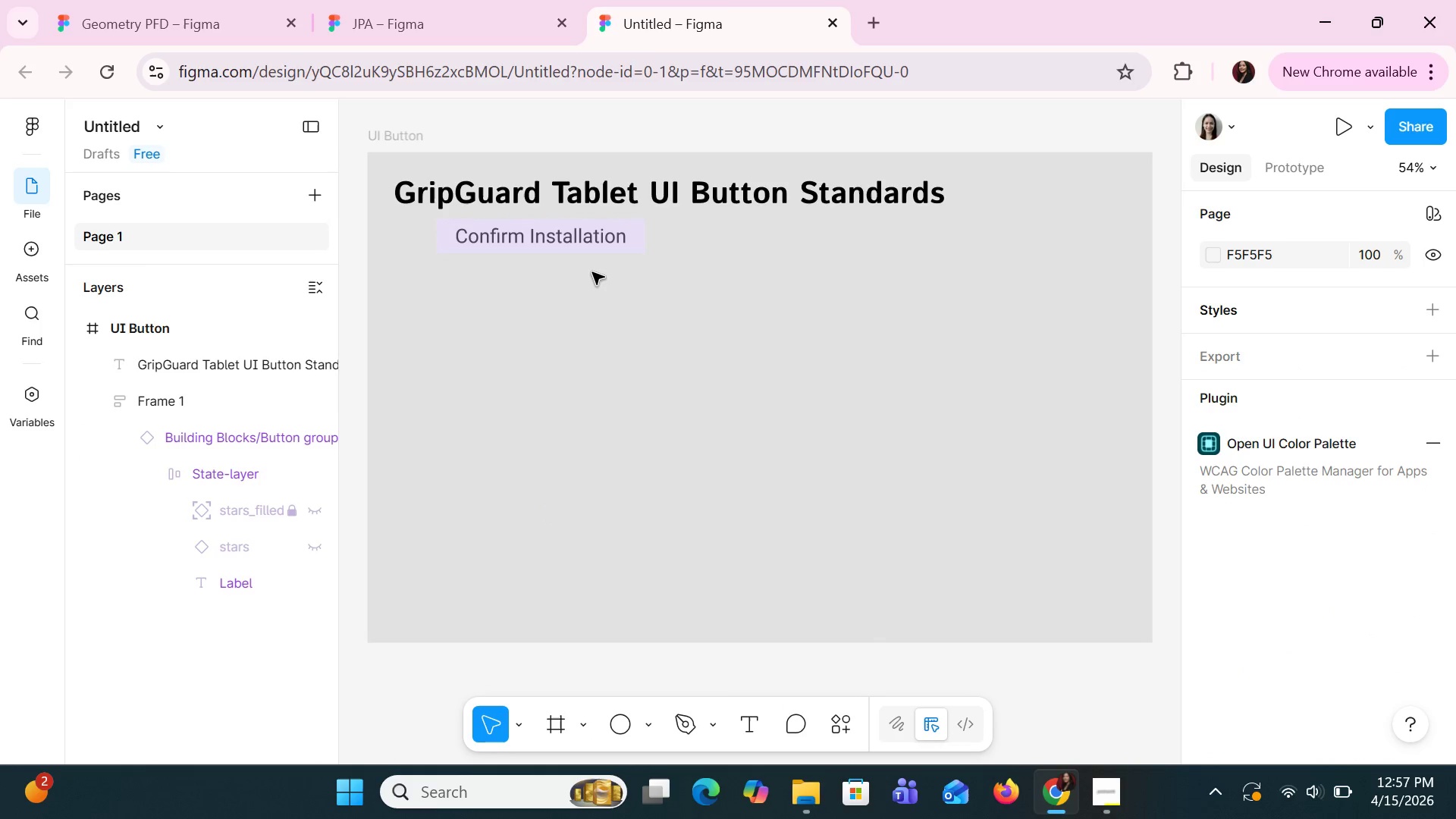 
left_click([592, 275])
 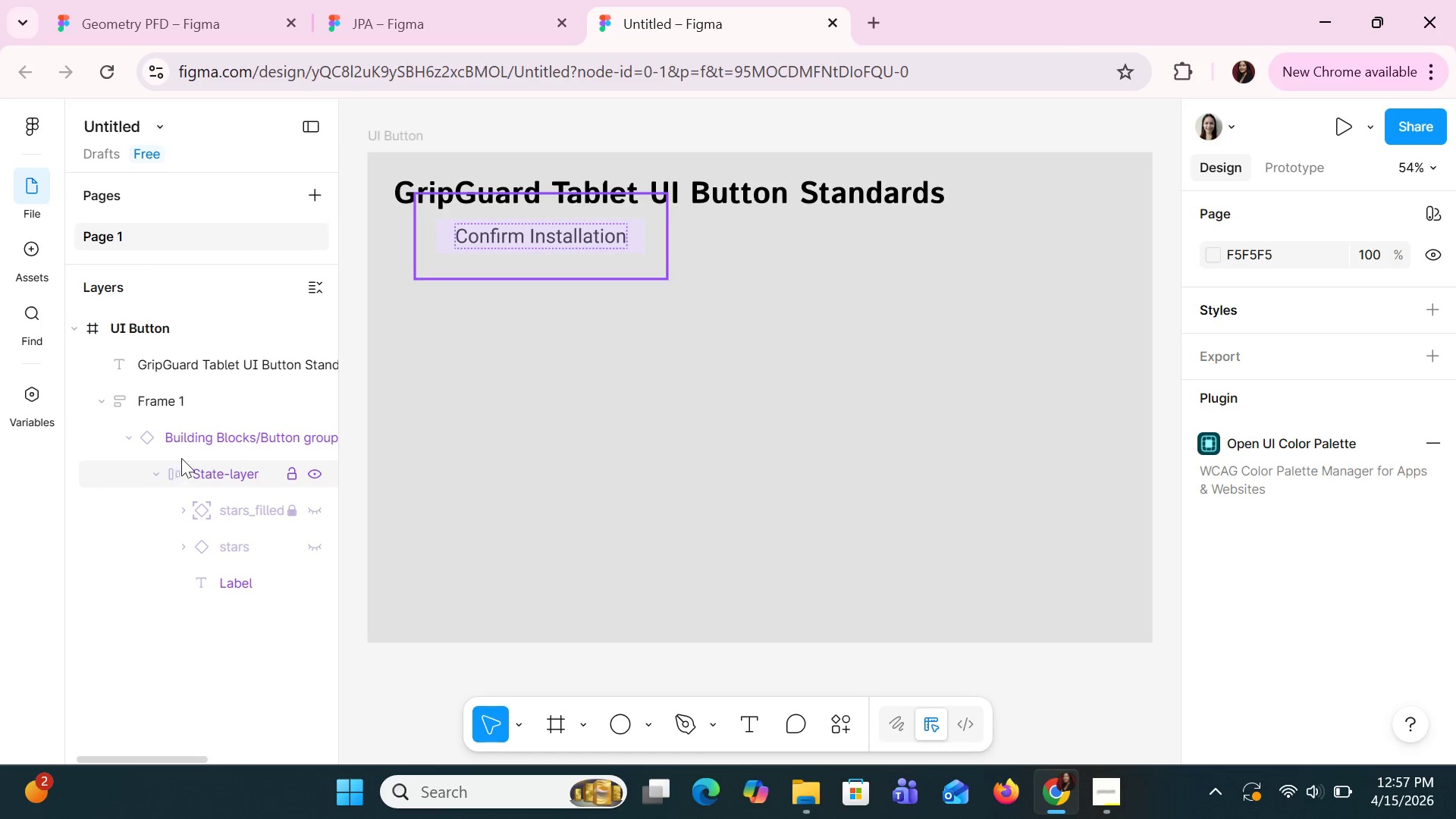 
left_click([172, 405])
 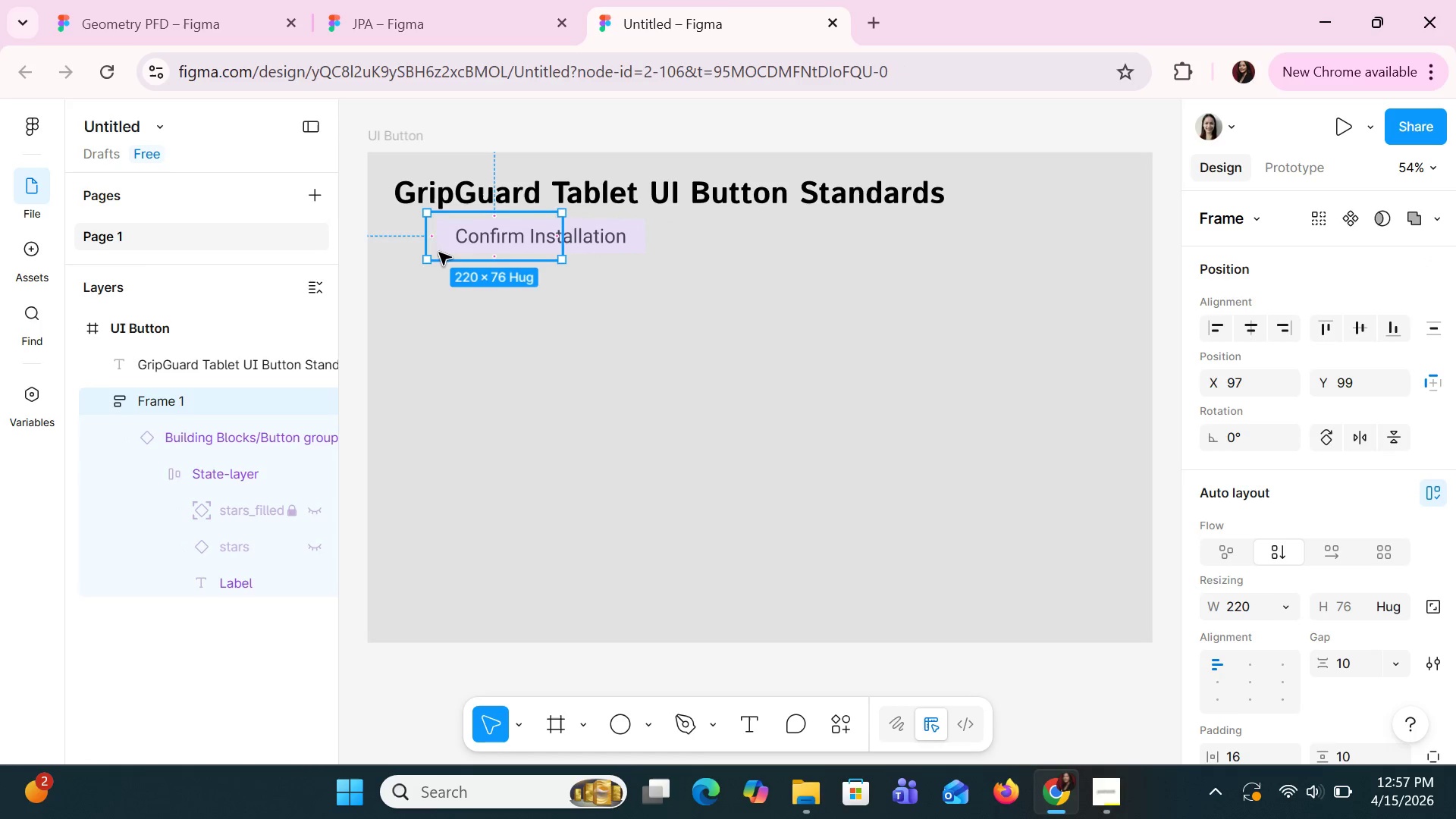 
left_click_drag(start_coordinate=[439, 254], to_coordinate=[426, 300])
 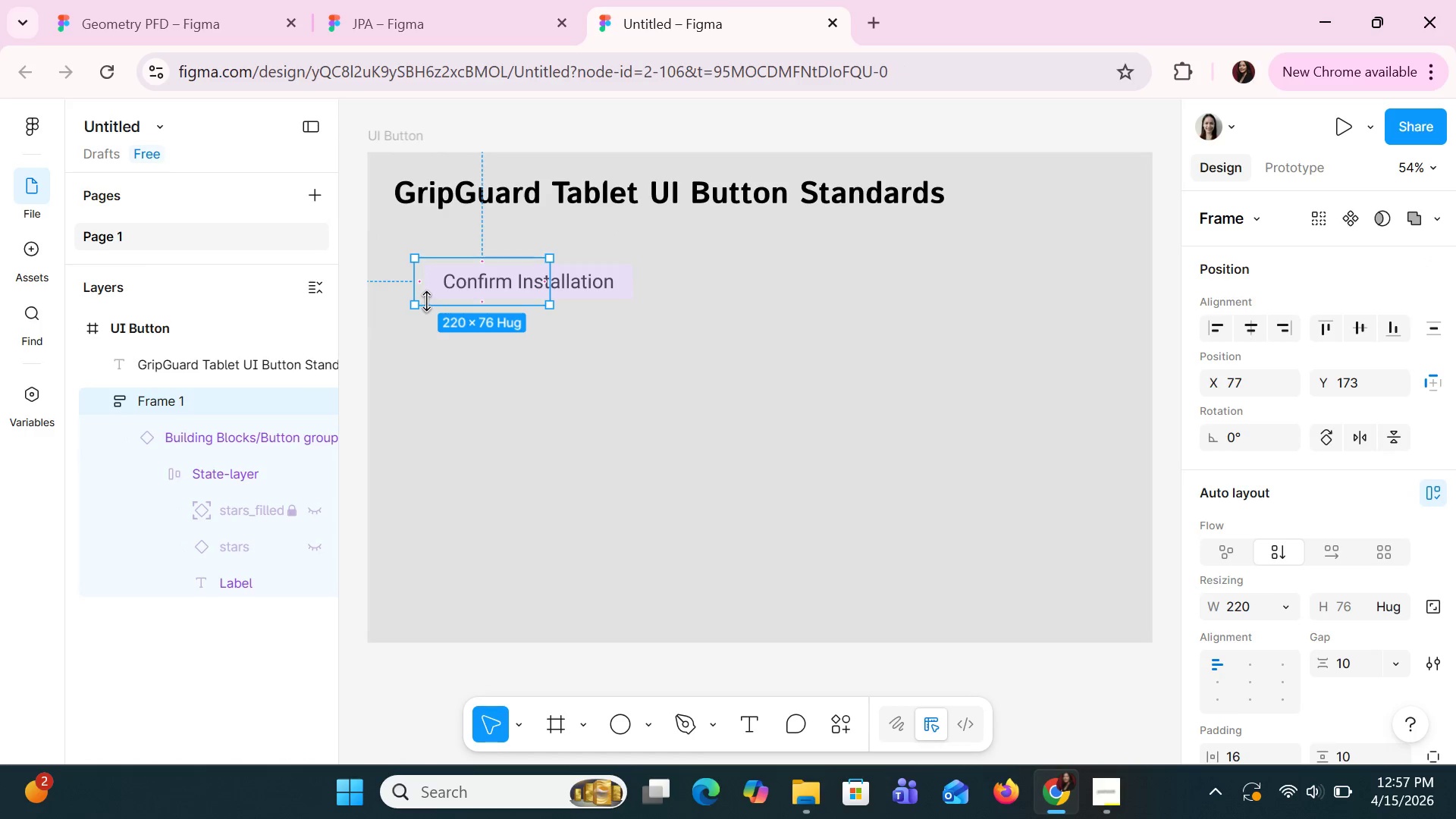 
left_click_drag(start_coordinate=[425, 293], to_coordinate=[436, 277])
 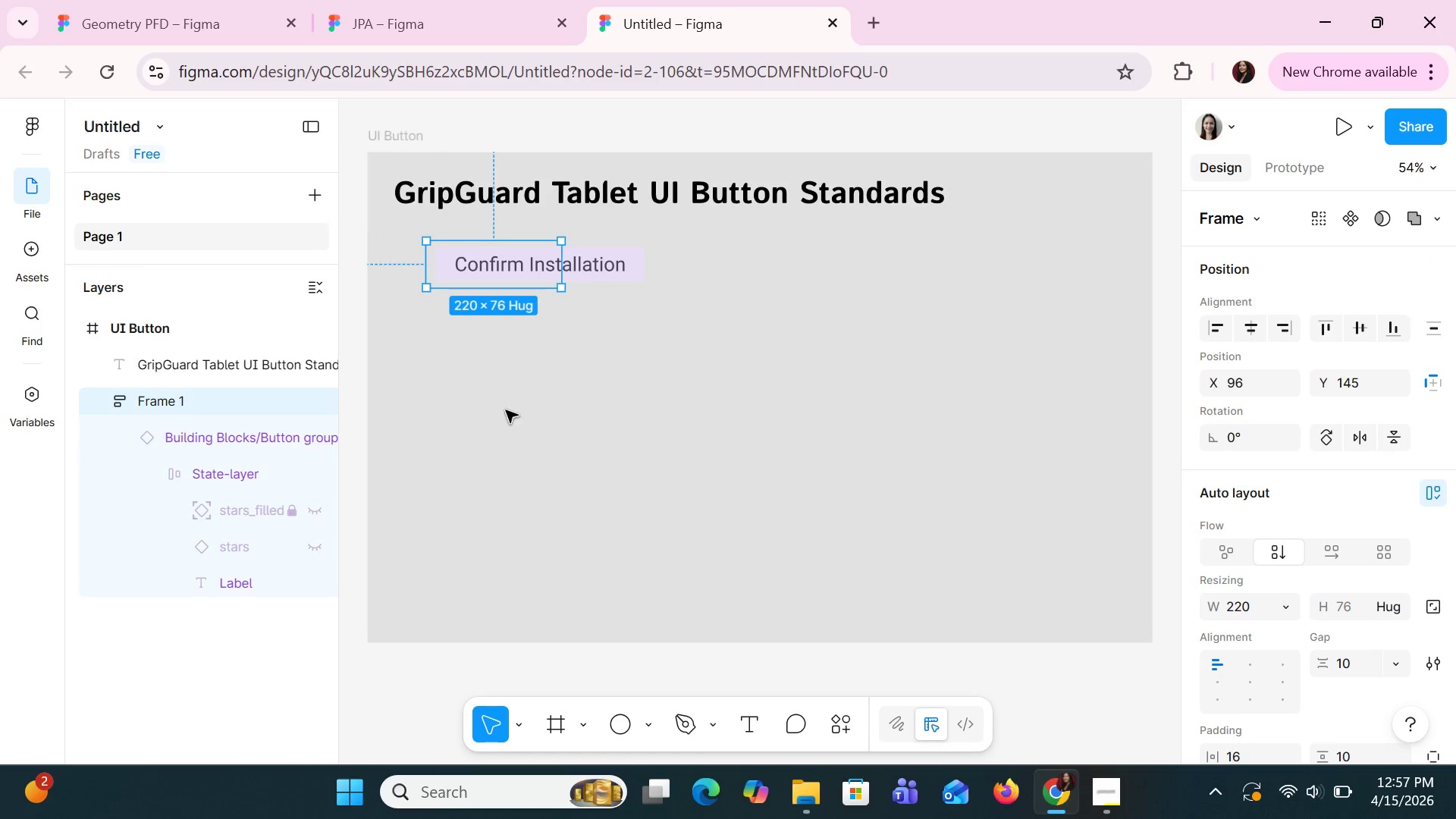 
left_click([512, 416])
 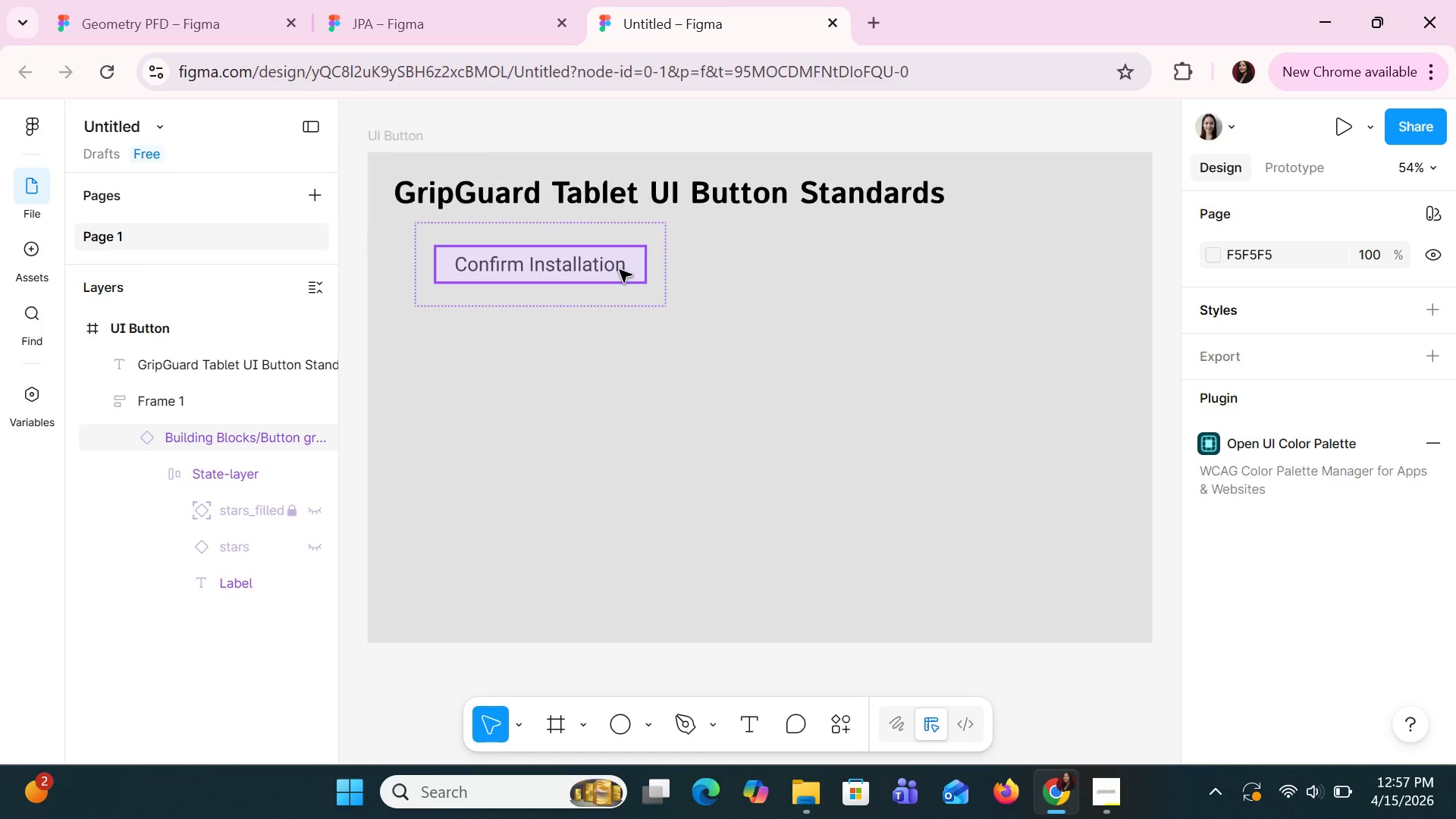 
left_click([620, 270])
 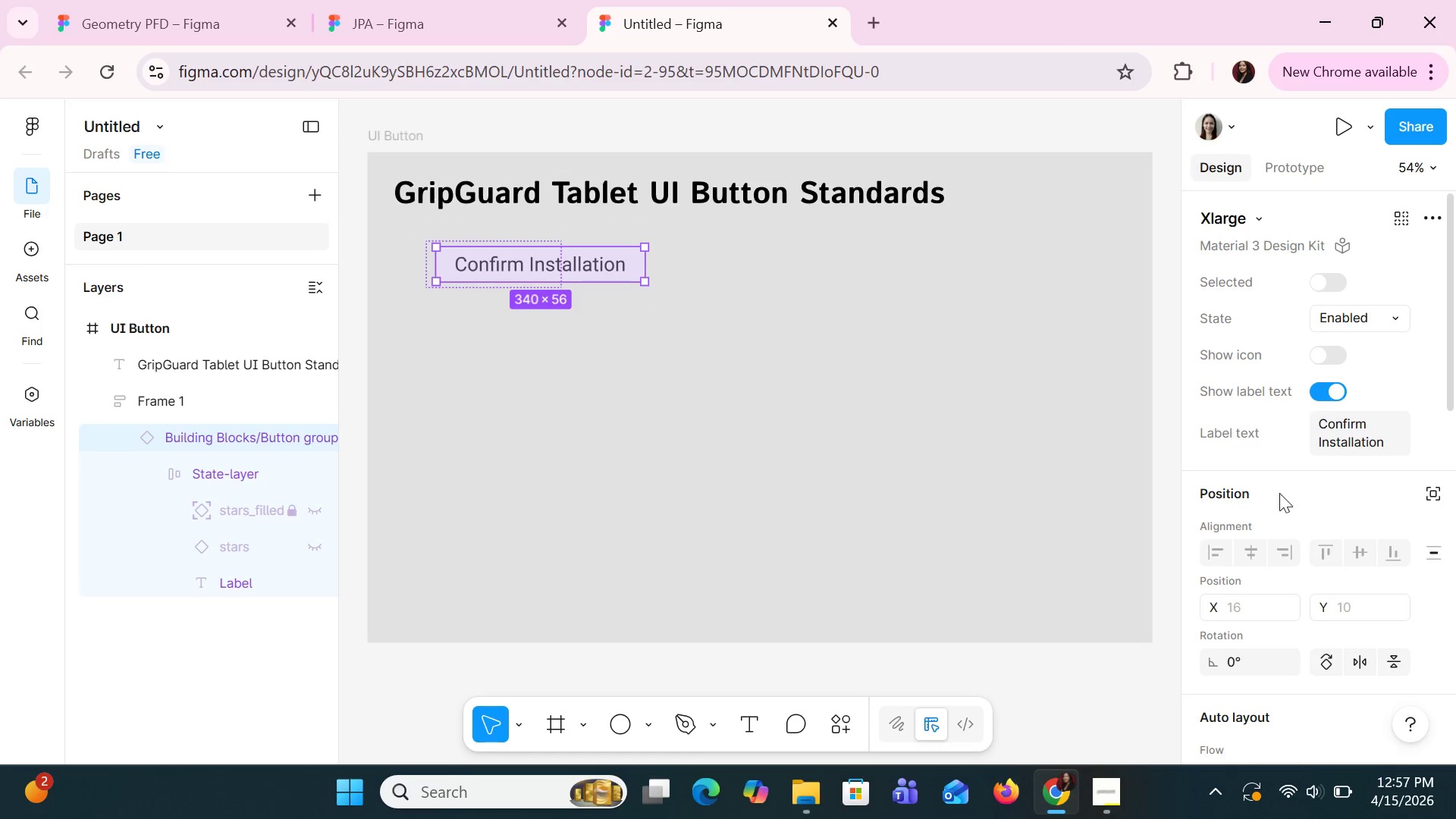 
scroll: coordinate [1288, 536], scroll_direction: down, amount: 7.0
 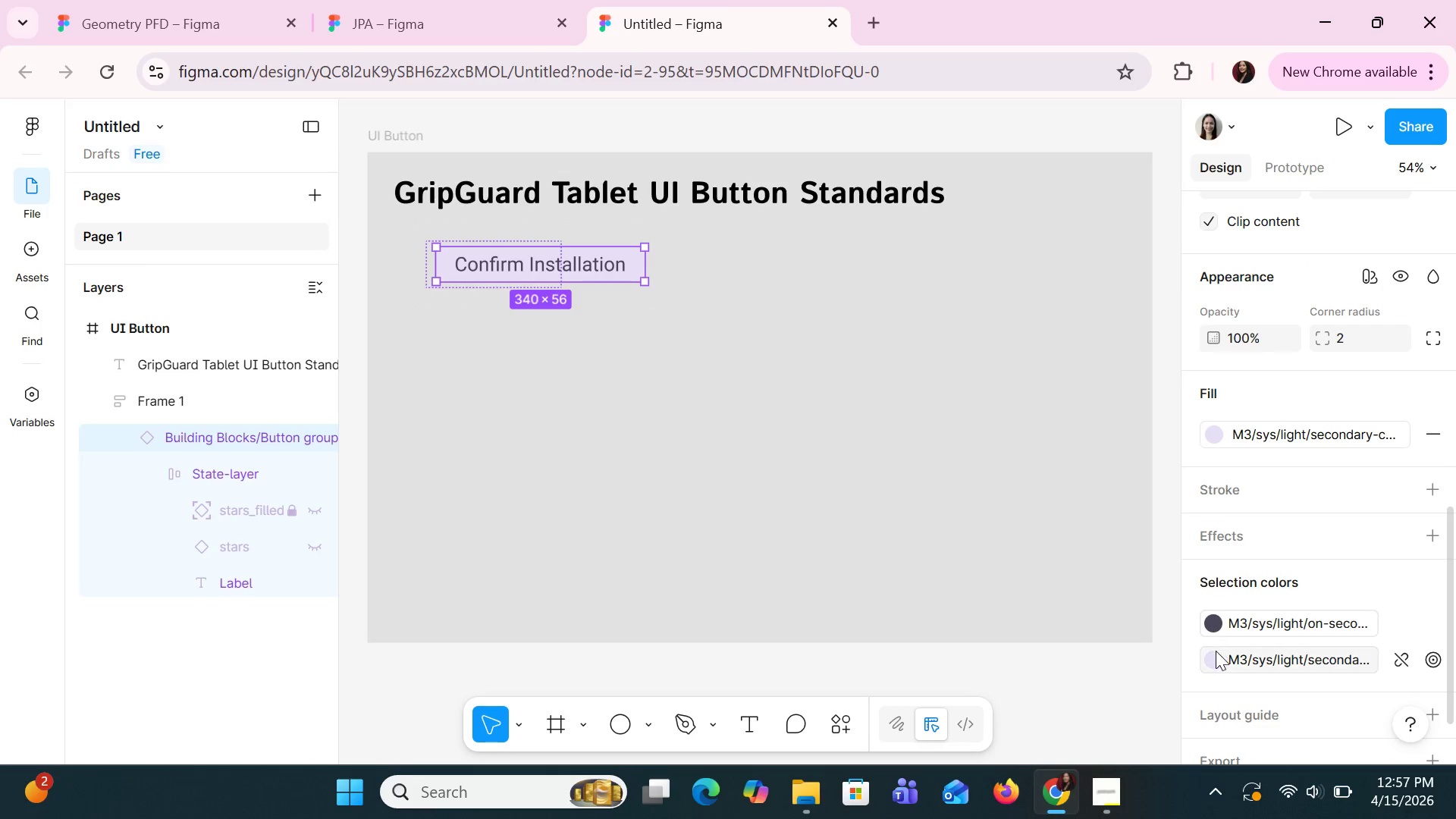 
left_click([1216, 651])
 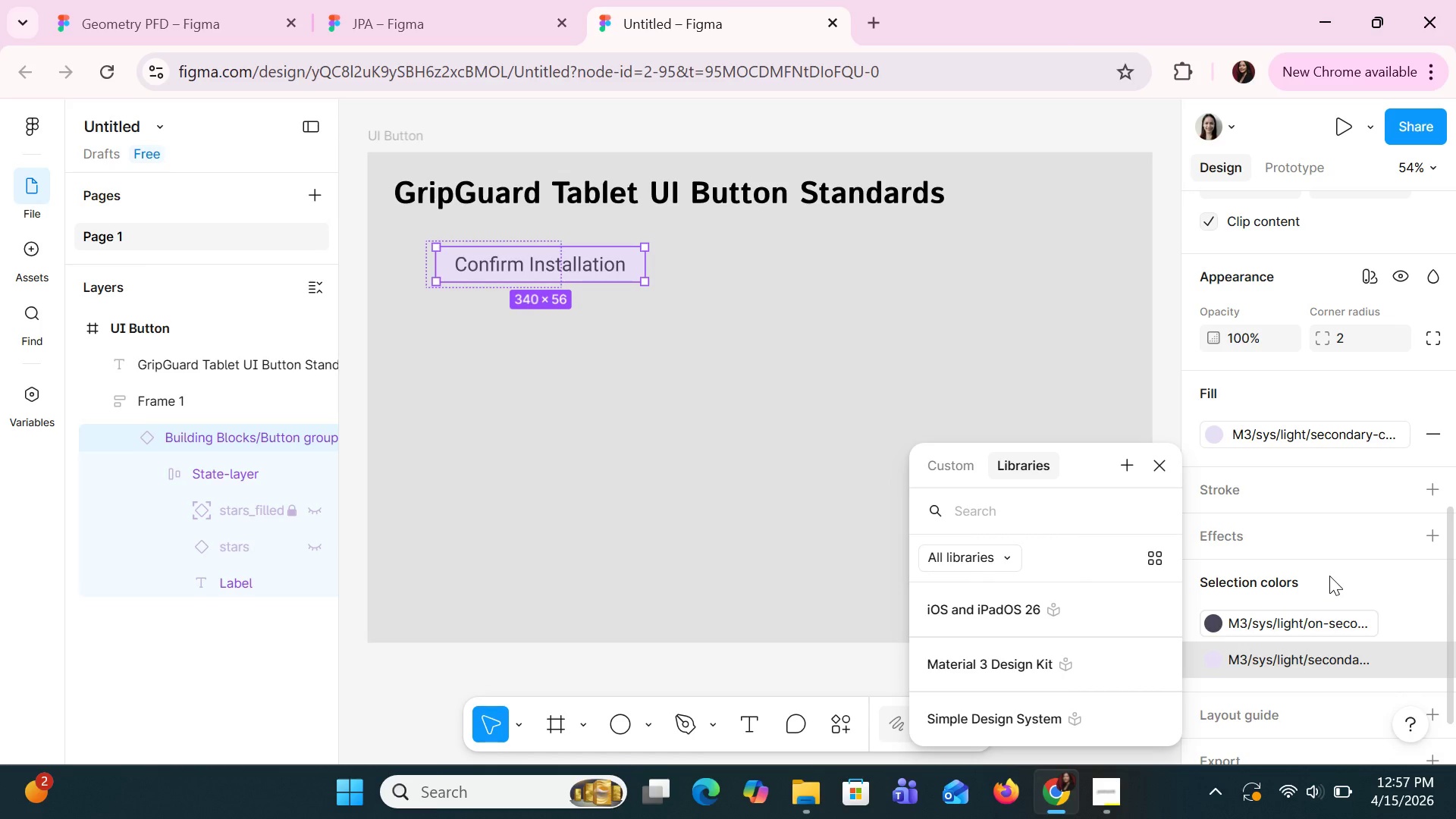 
wait(16.19)
 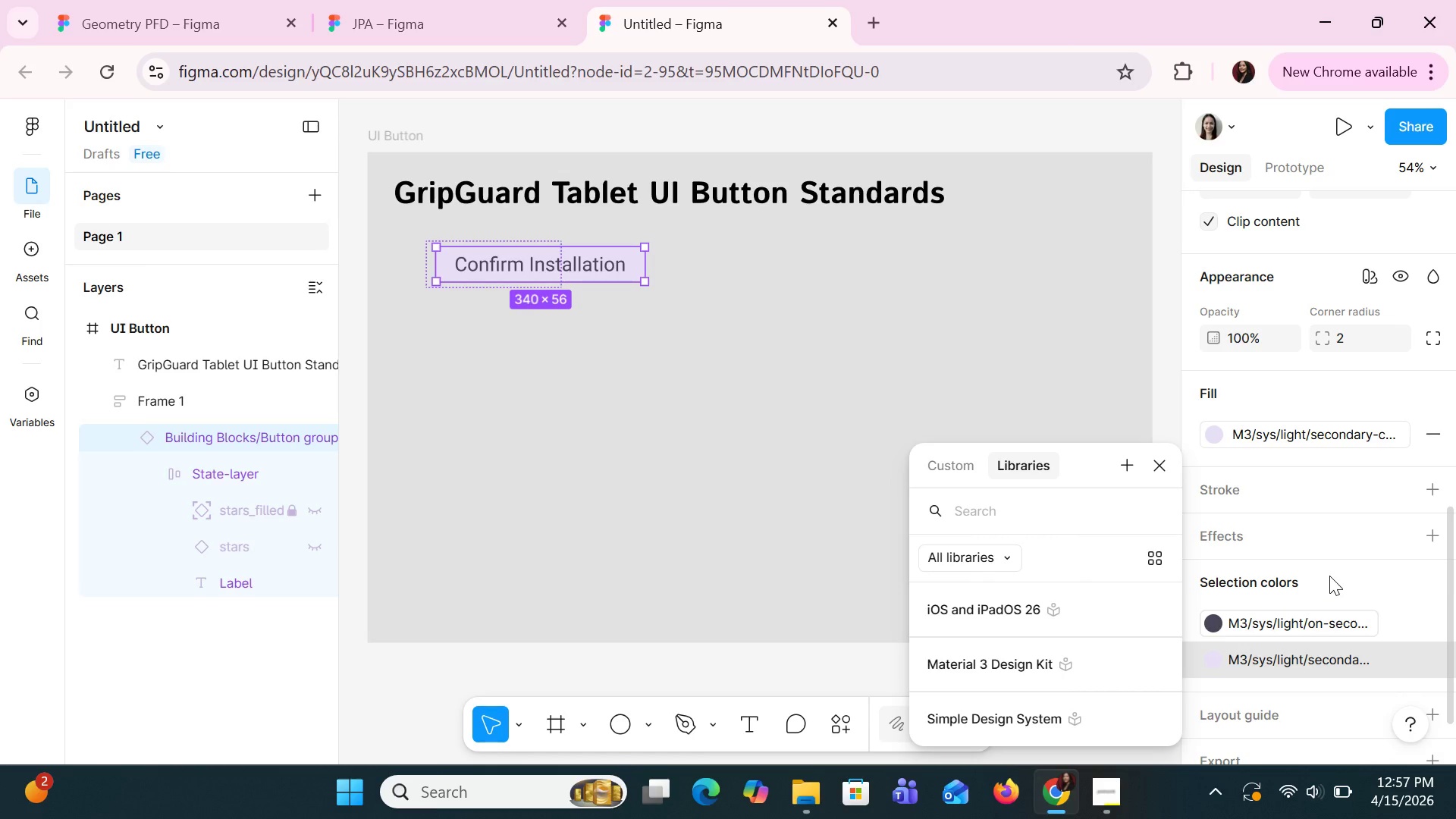 
left_click([1147, 467])
 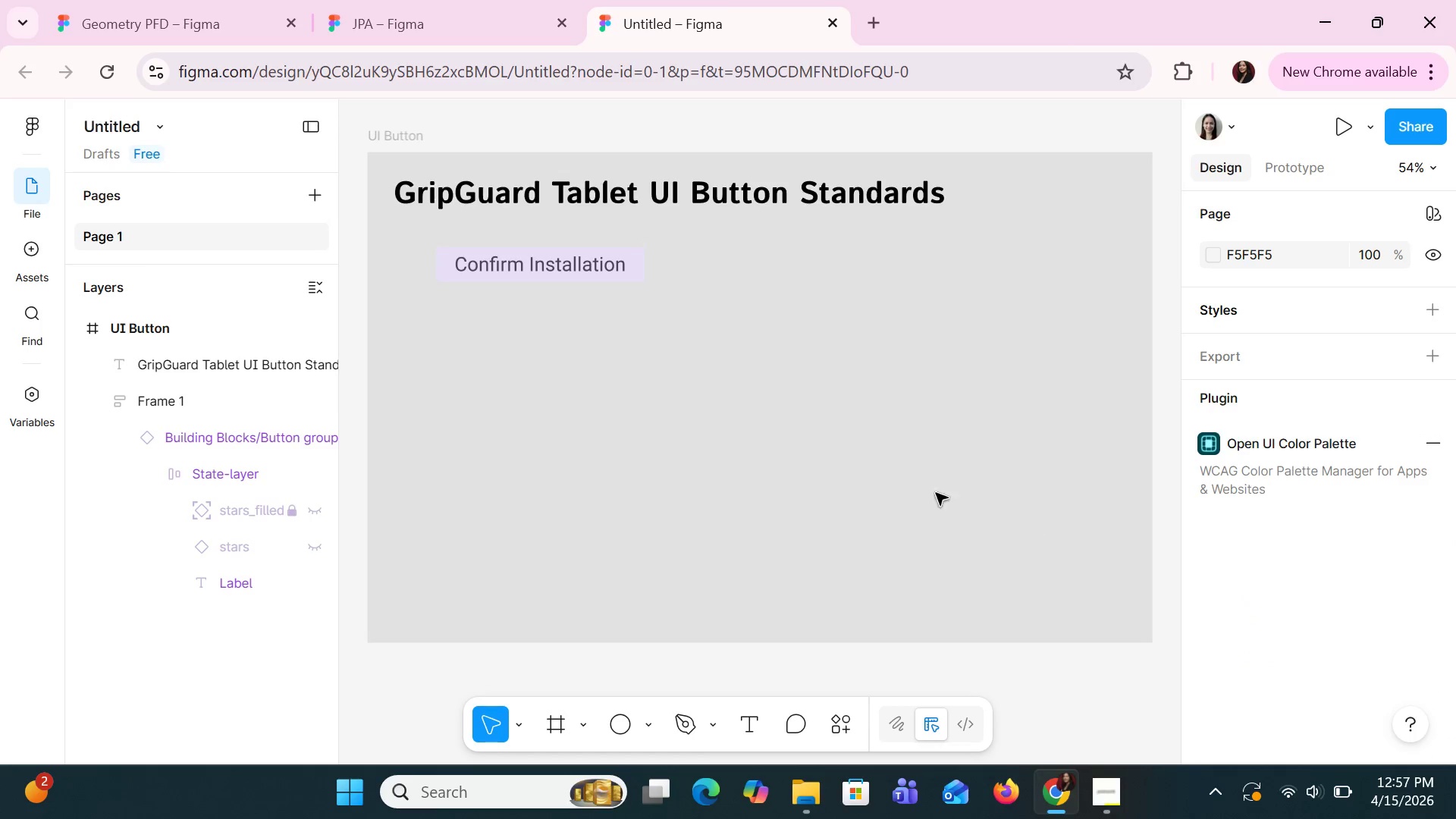 
left_click([634, 265])
 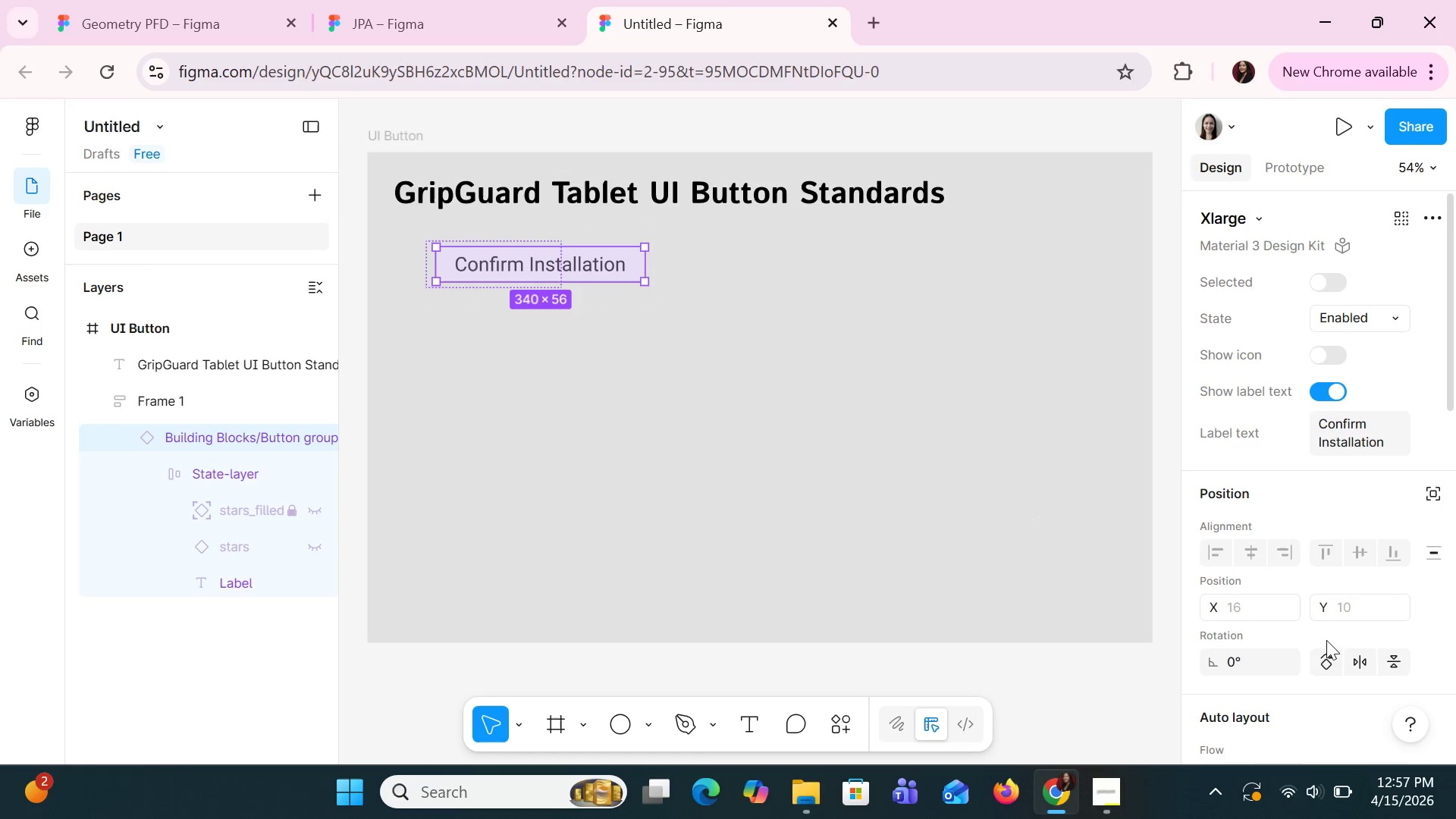 
scroll: coordinate [1320, 612], scroll_direction: down, amount: 6.0
 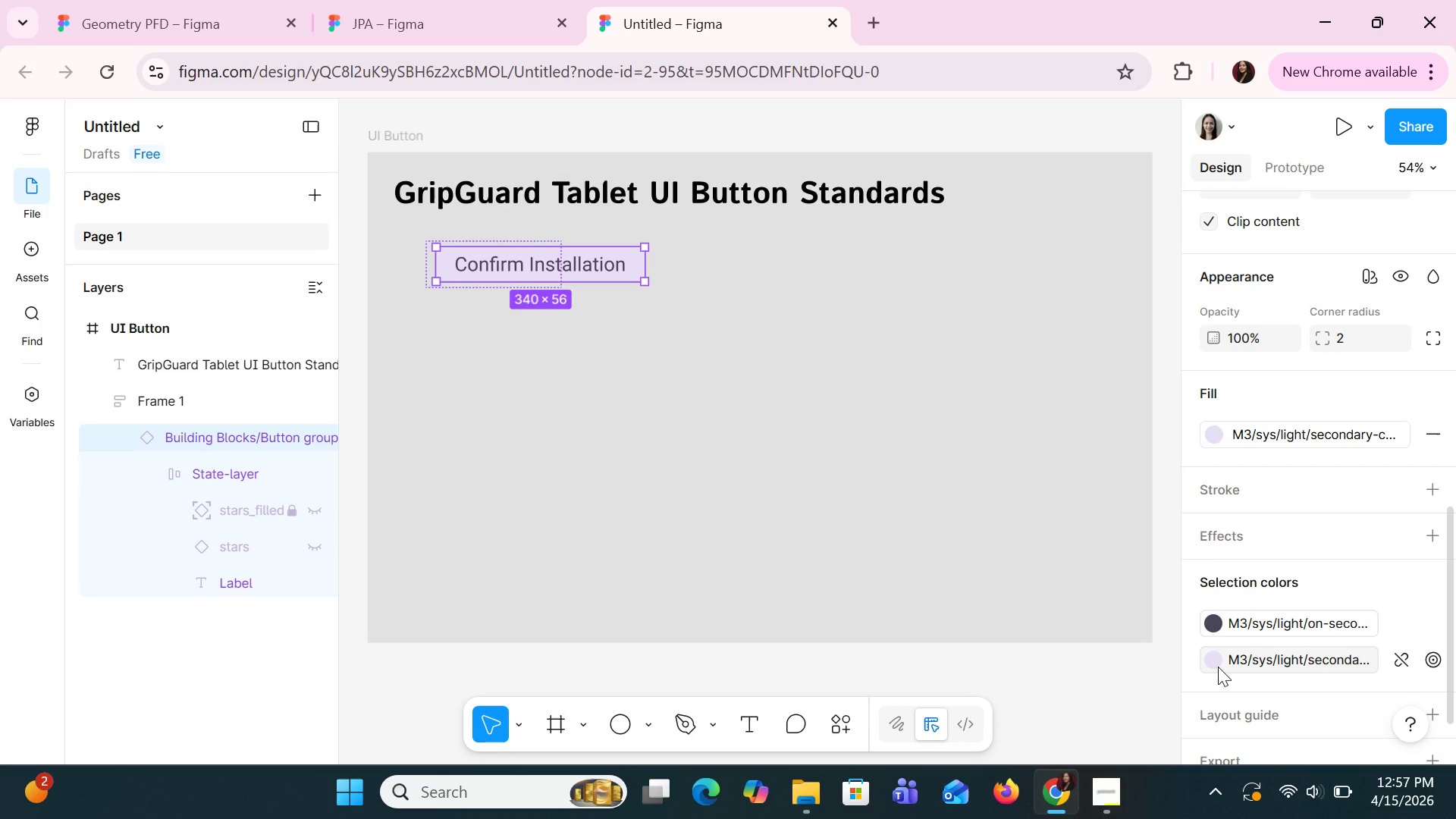 
mouse_move([1206, 464])
 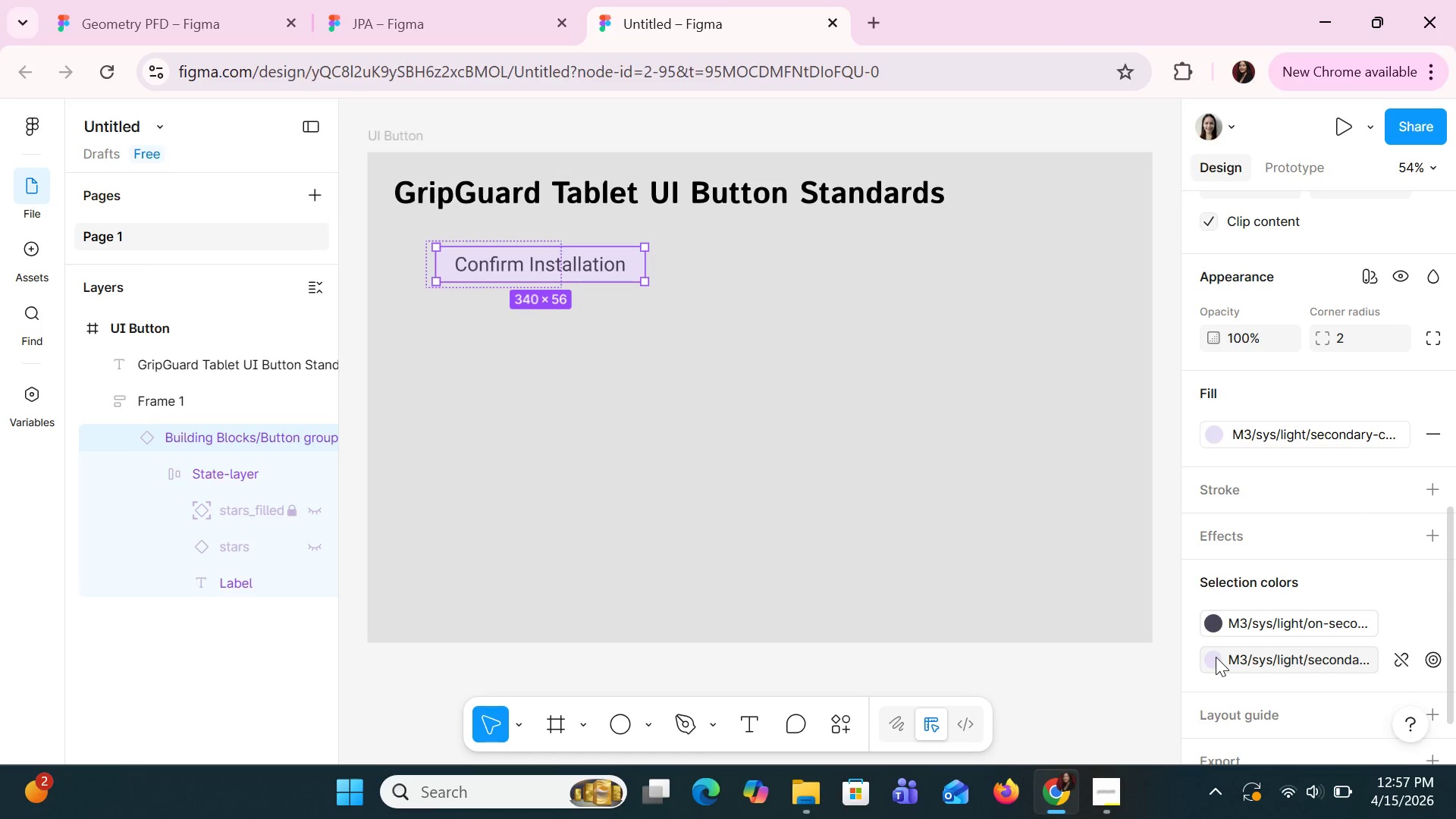 
left_click([1216, 657])
 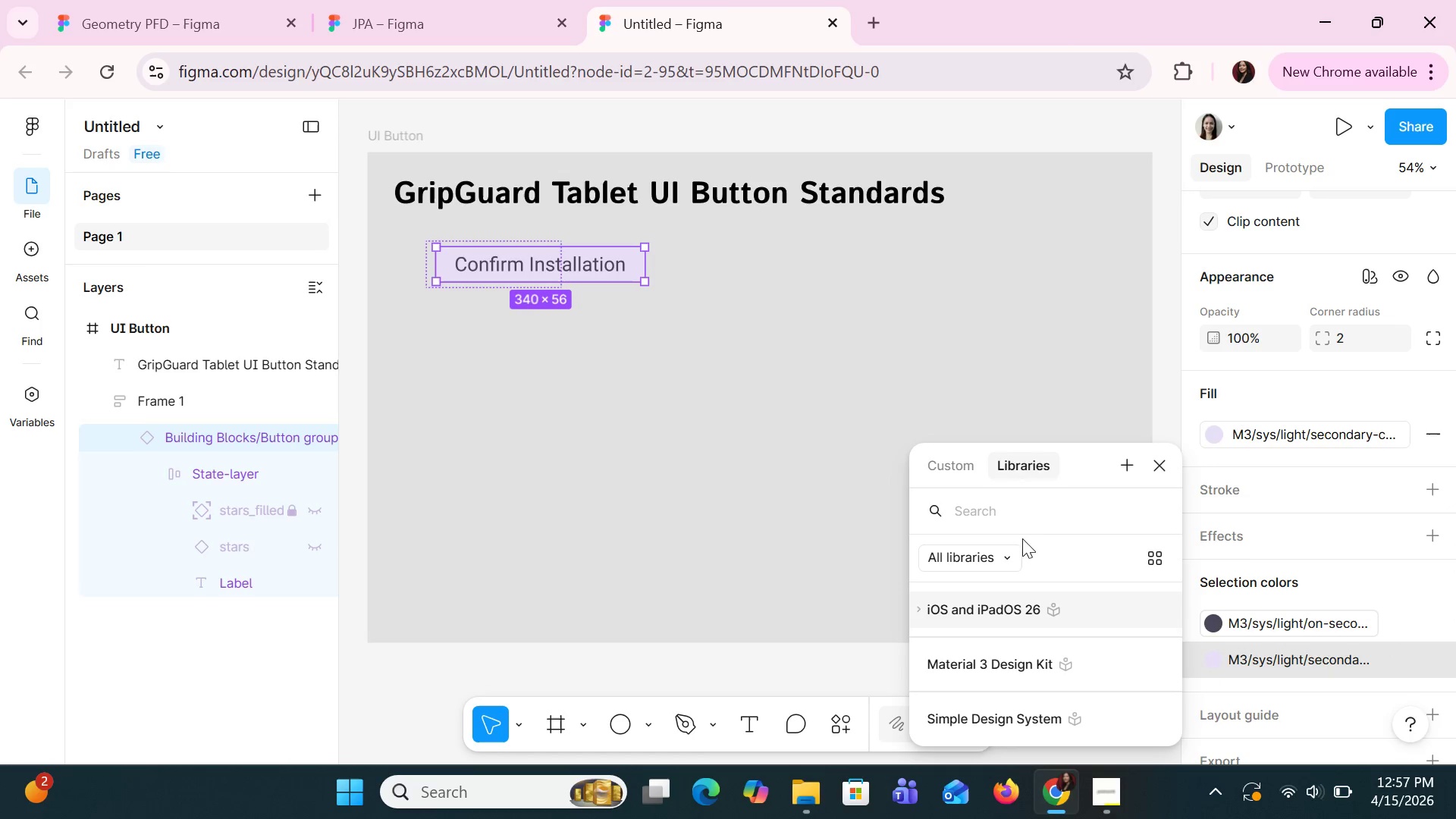 
left_click([969, 472])
 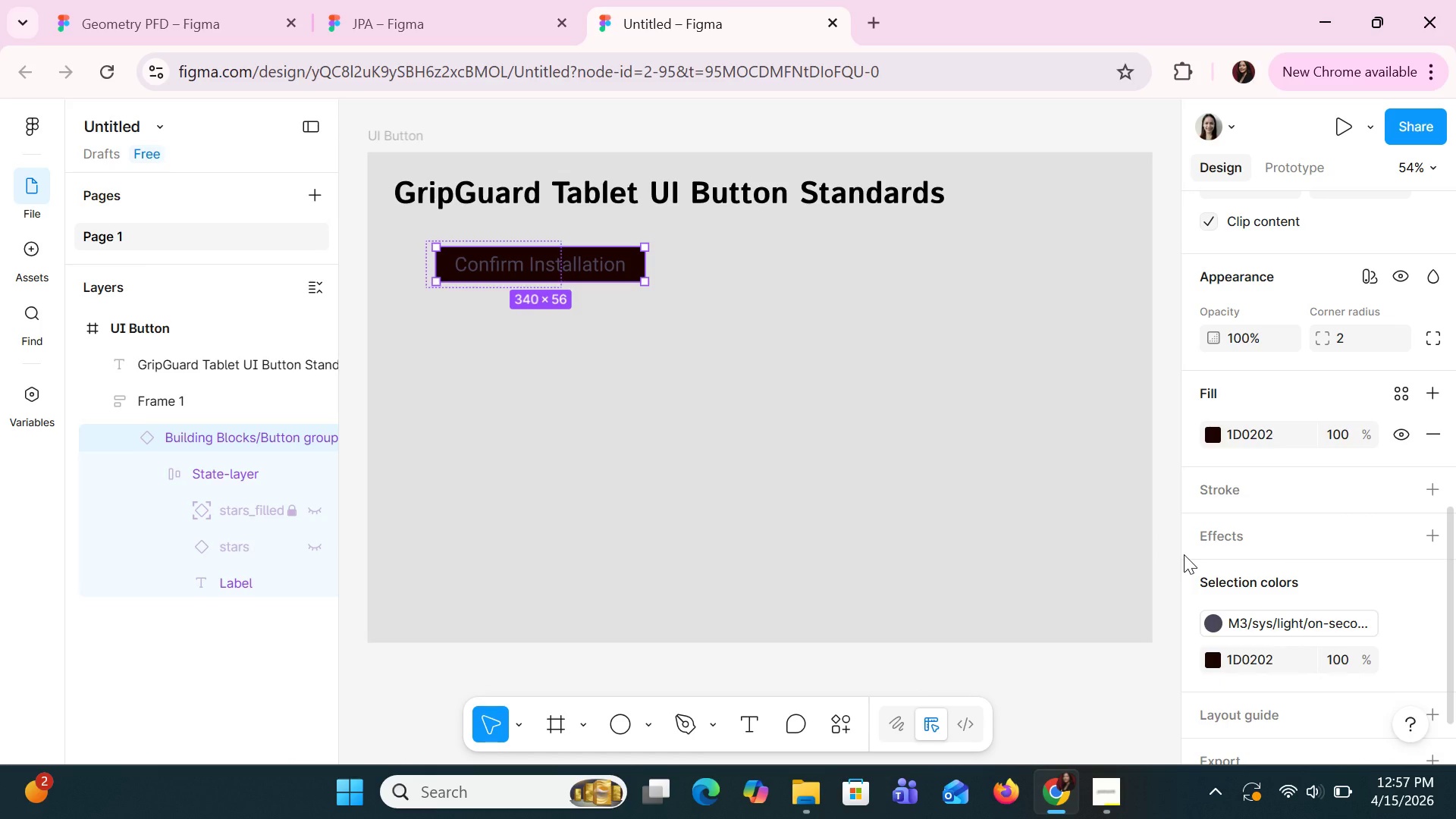 
wait(6.81)
 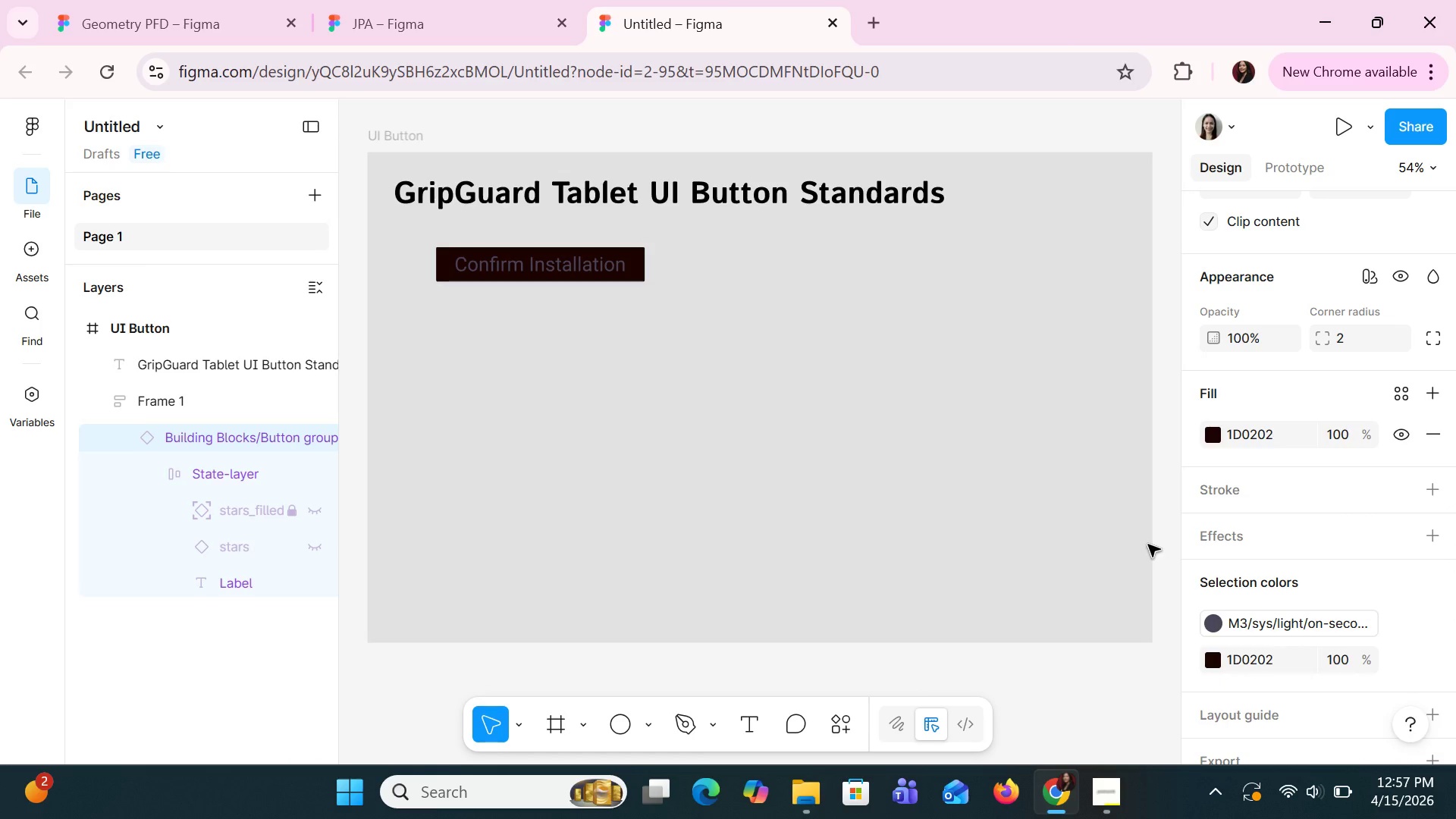 
left_click([1227, 430])
 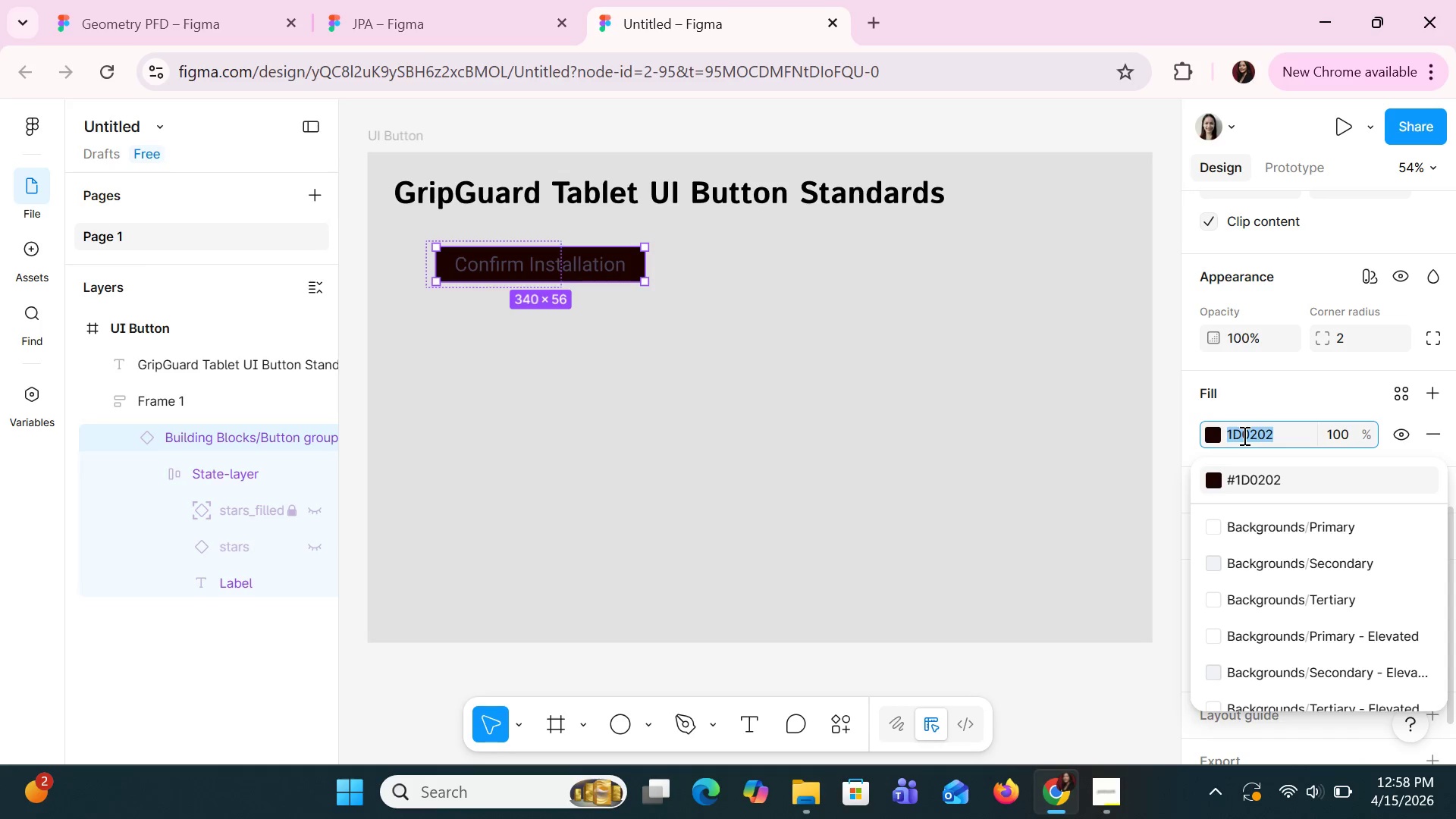 
left_click([1243, 435])
 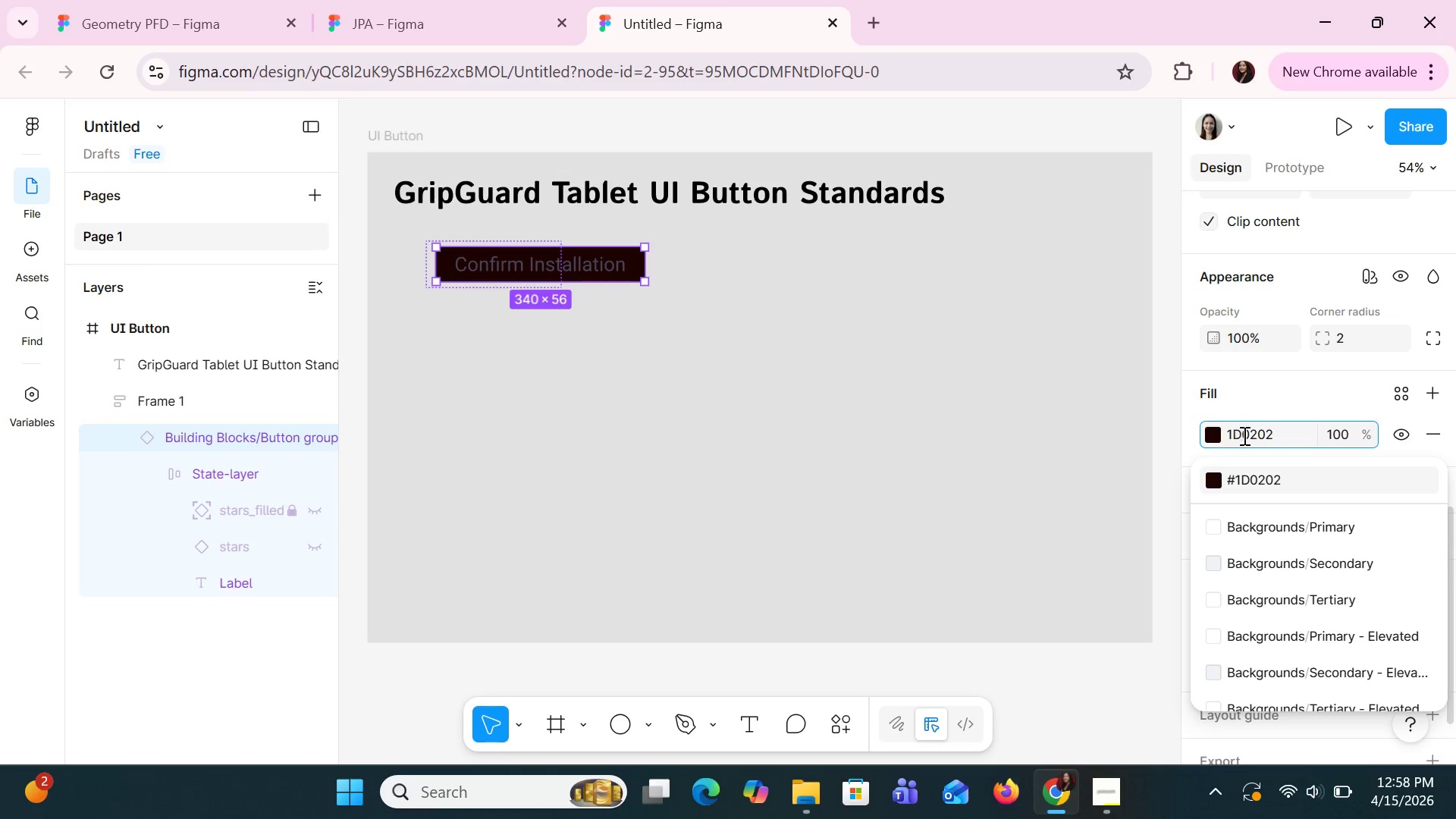 
left_click([1243, 435])
 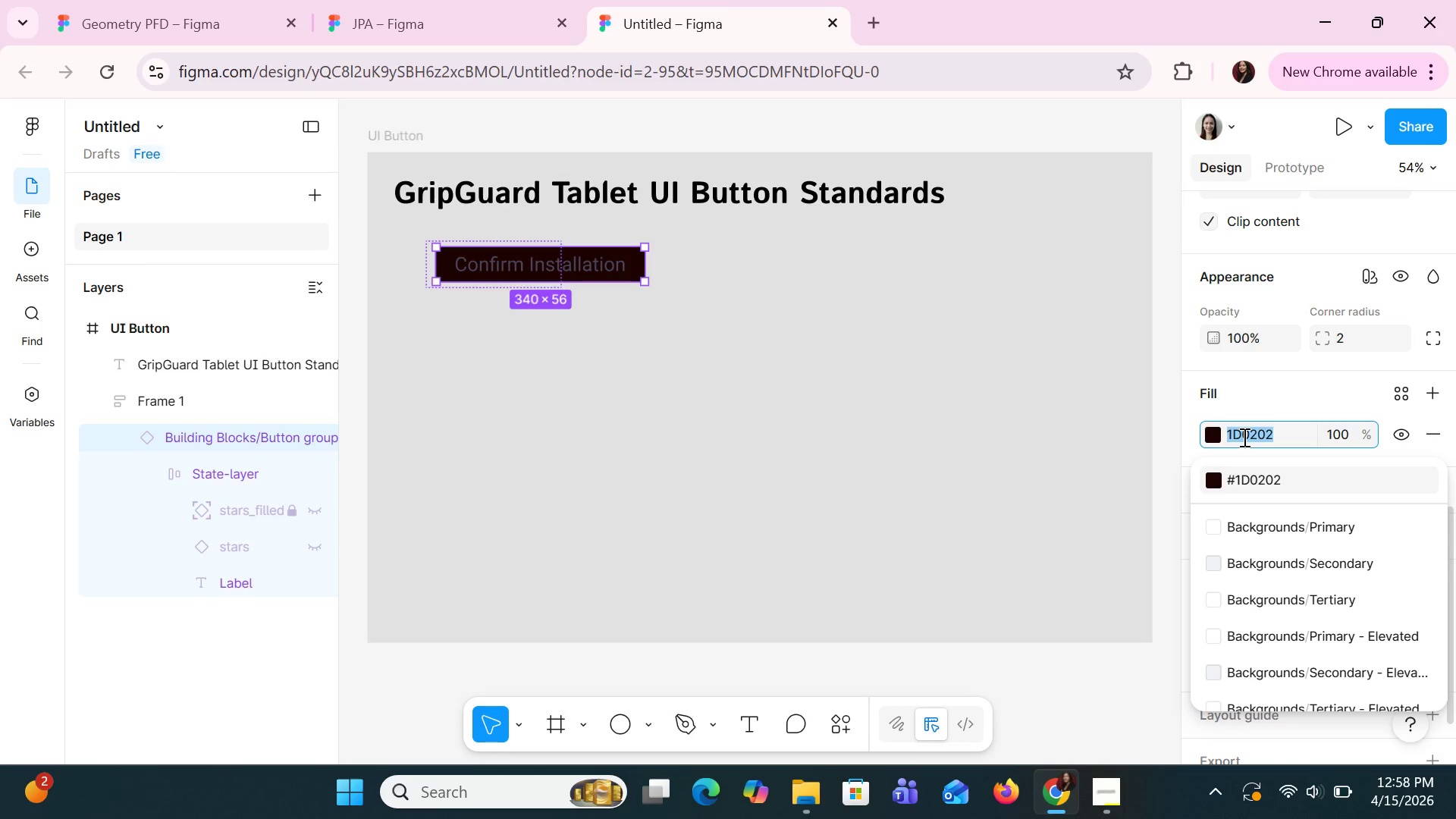 
triple_click([1243, 437])
 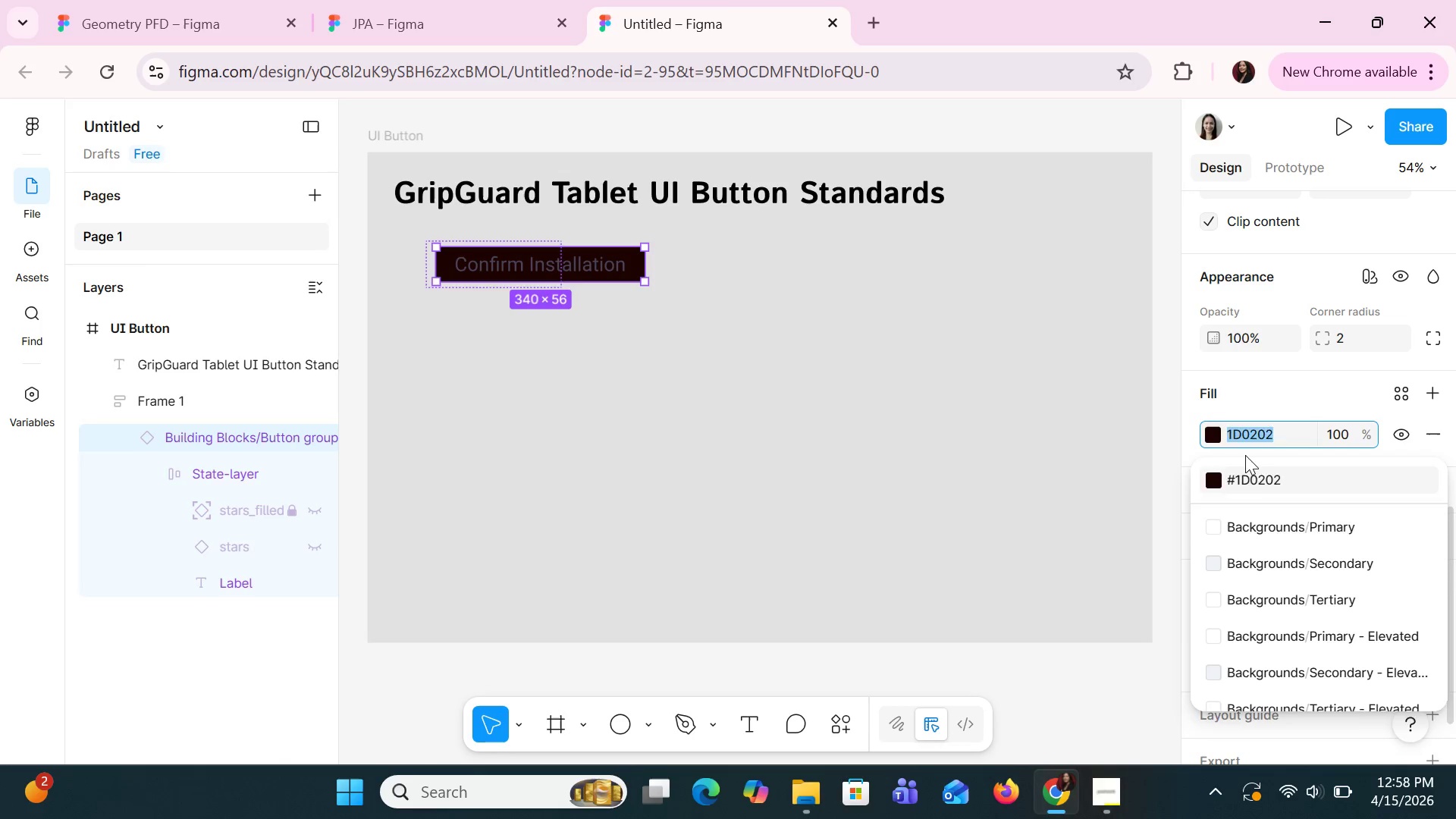 
type(white)
 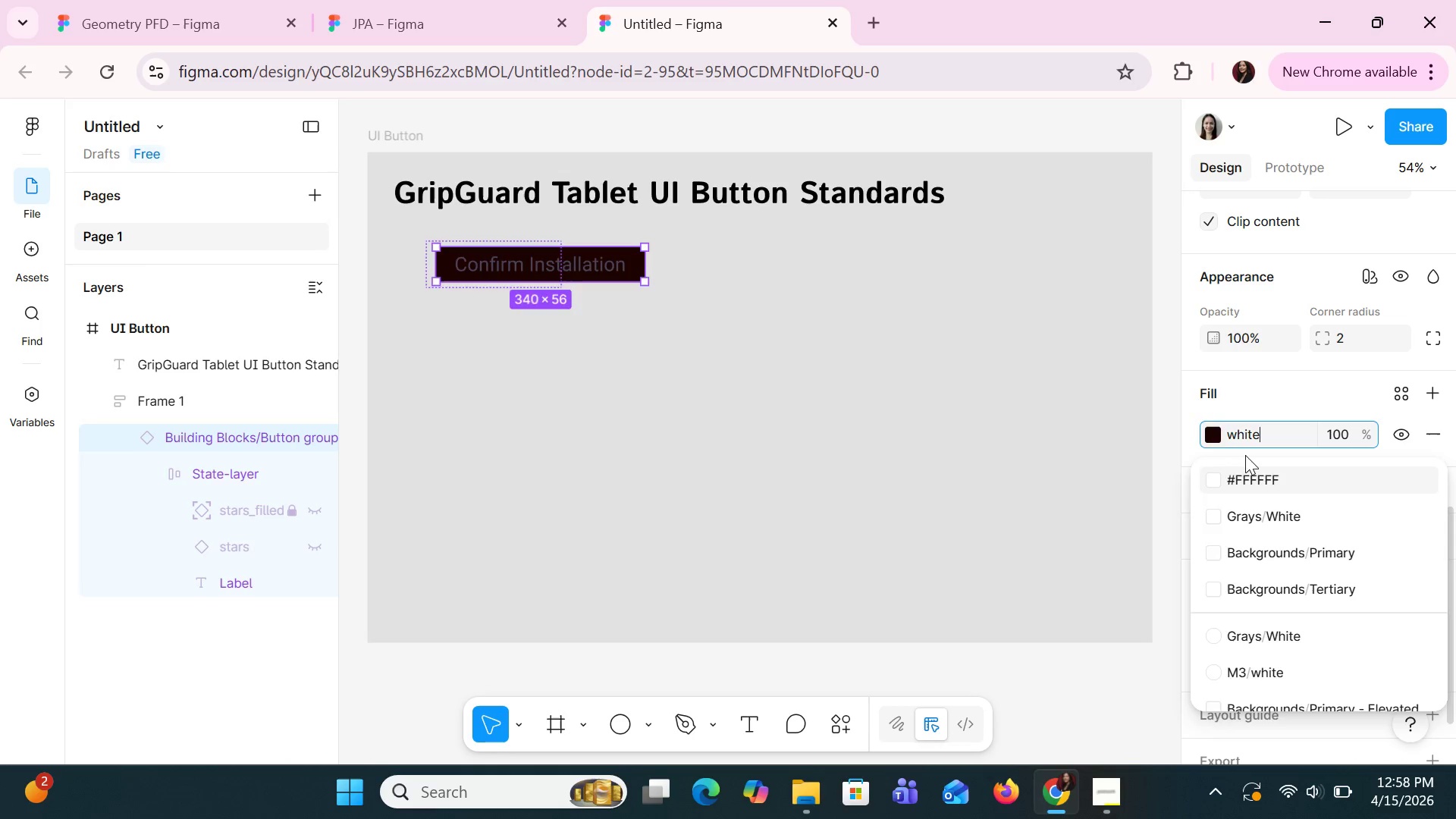 
key(Enter)
 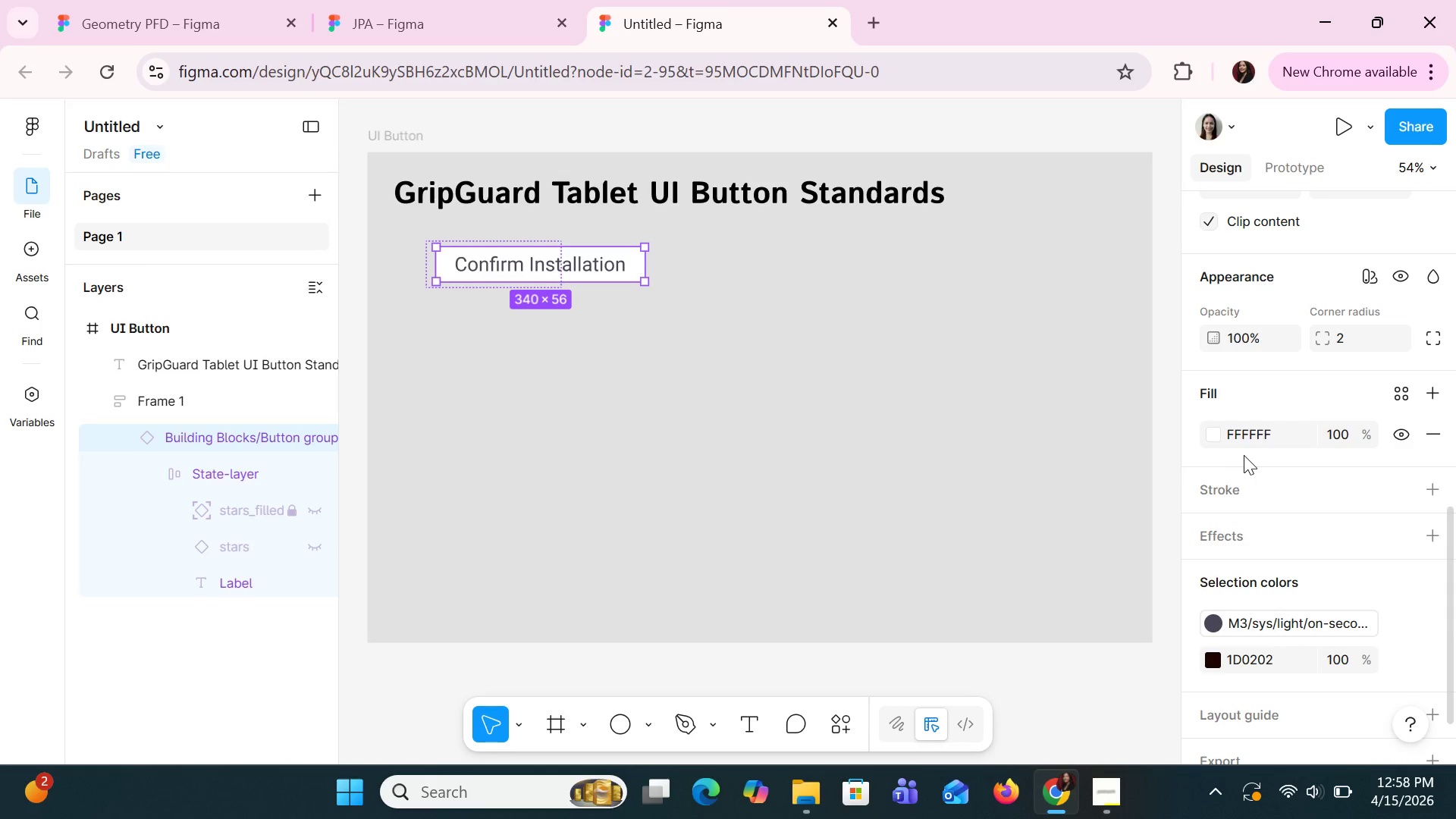 
left_click([791, 378])
 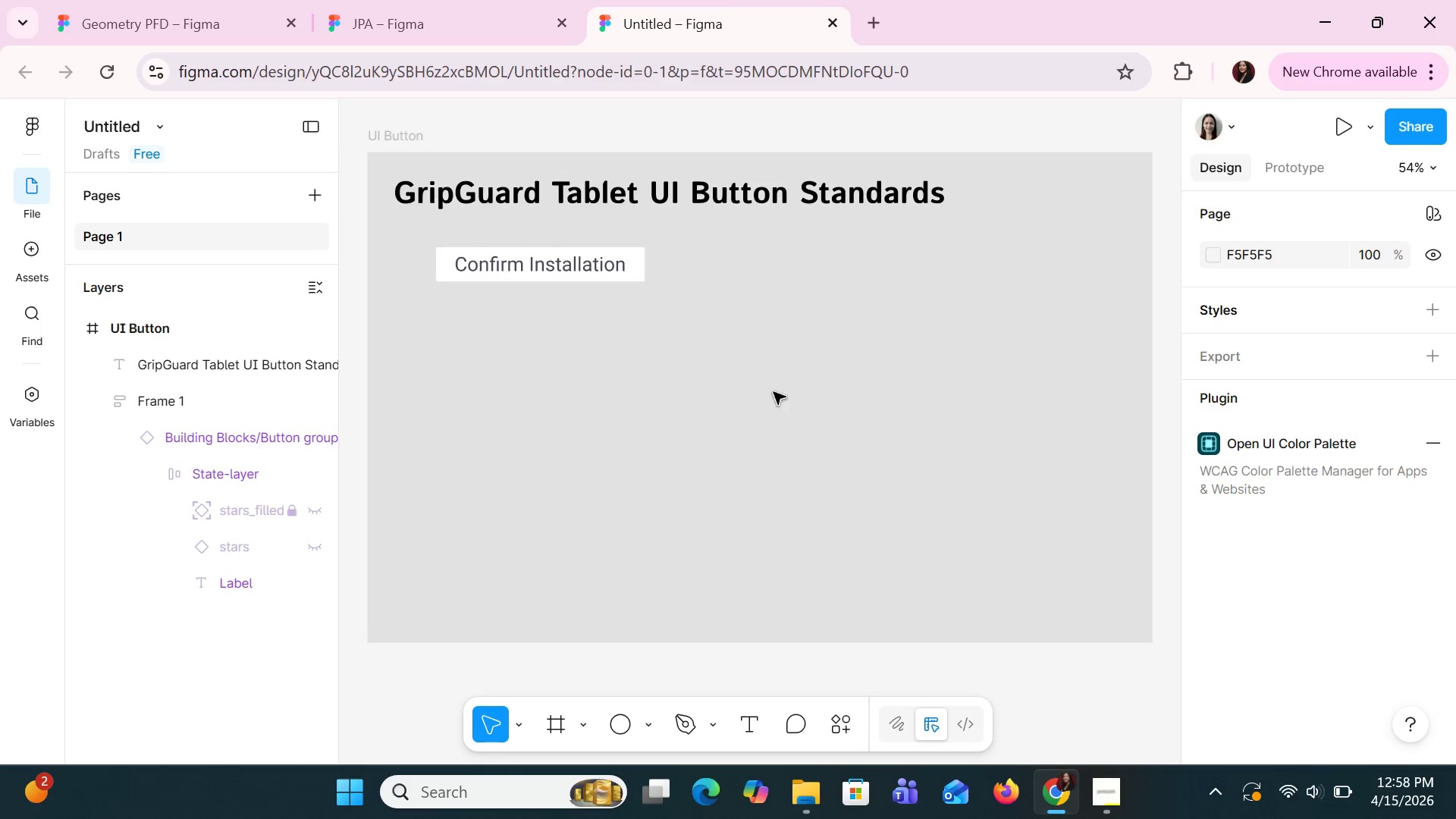 
left_click([774, 394])
 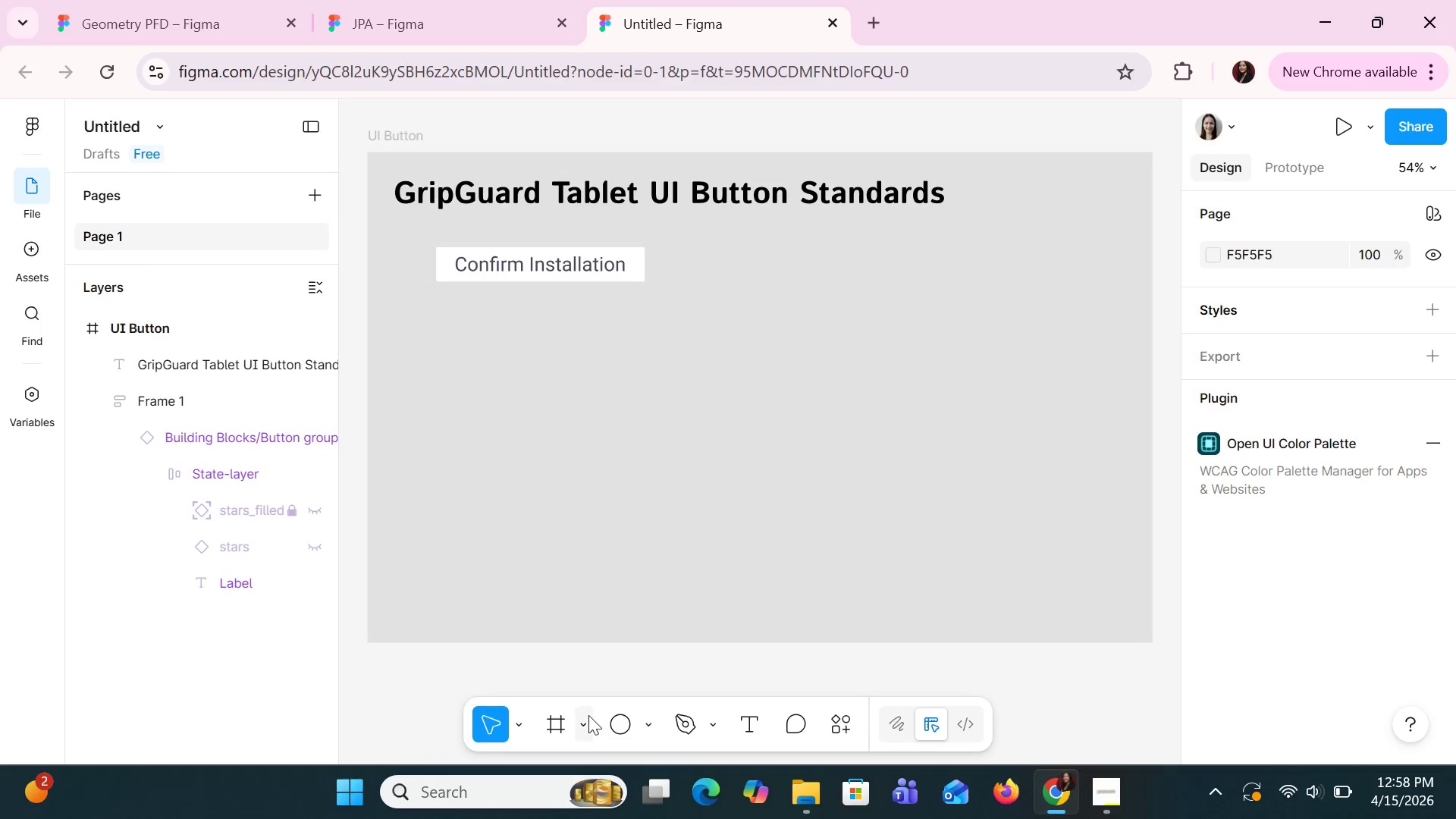 
left_click([576, 716])
 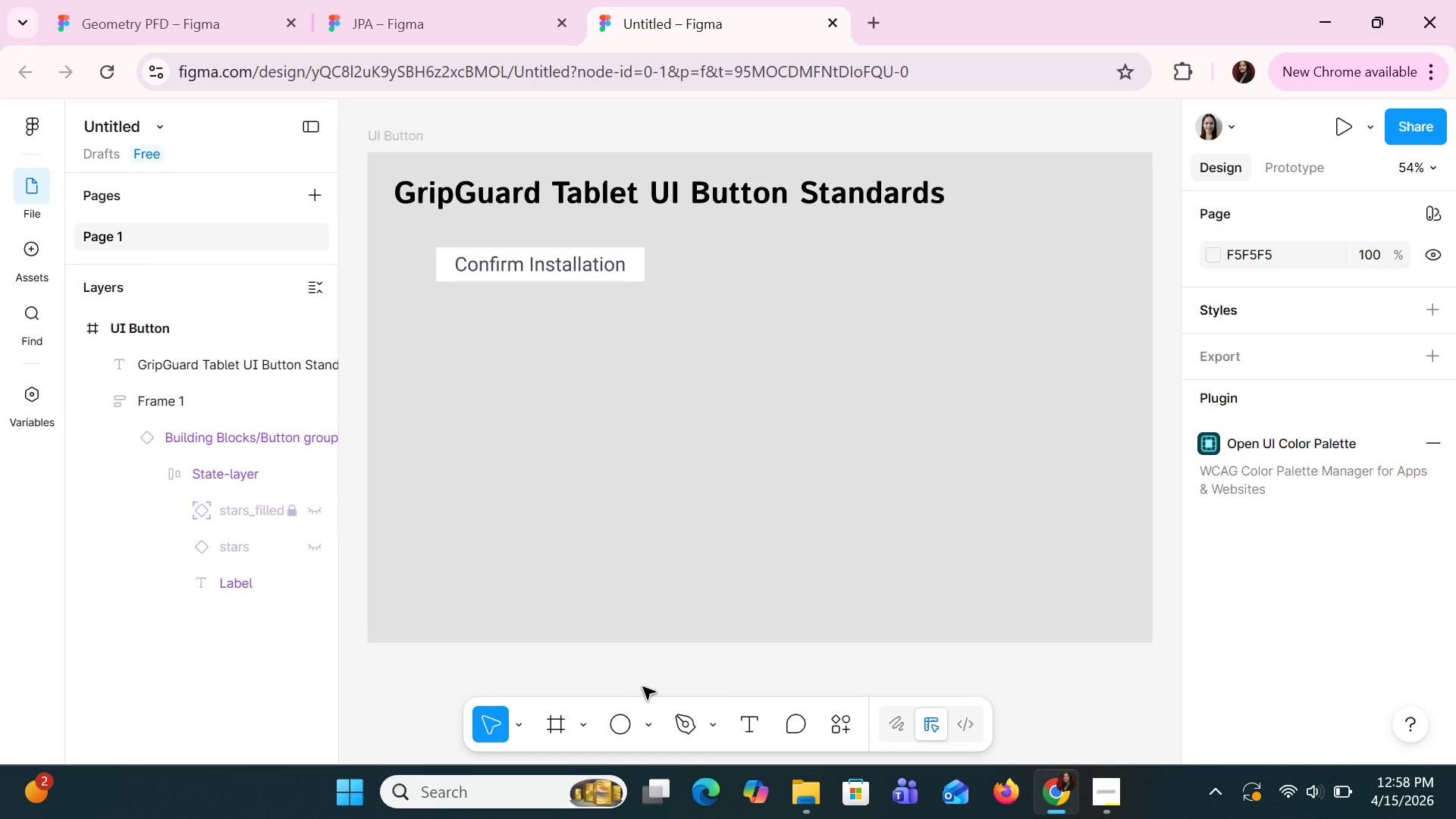 
left_click([650, 726])
 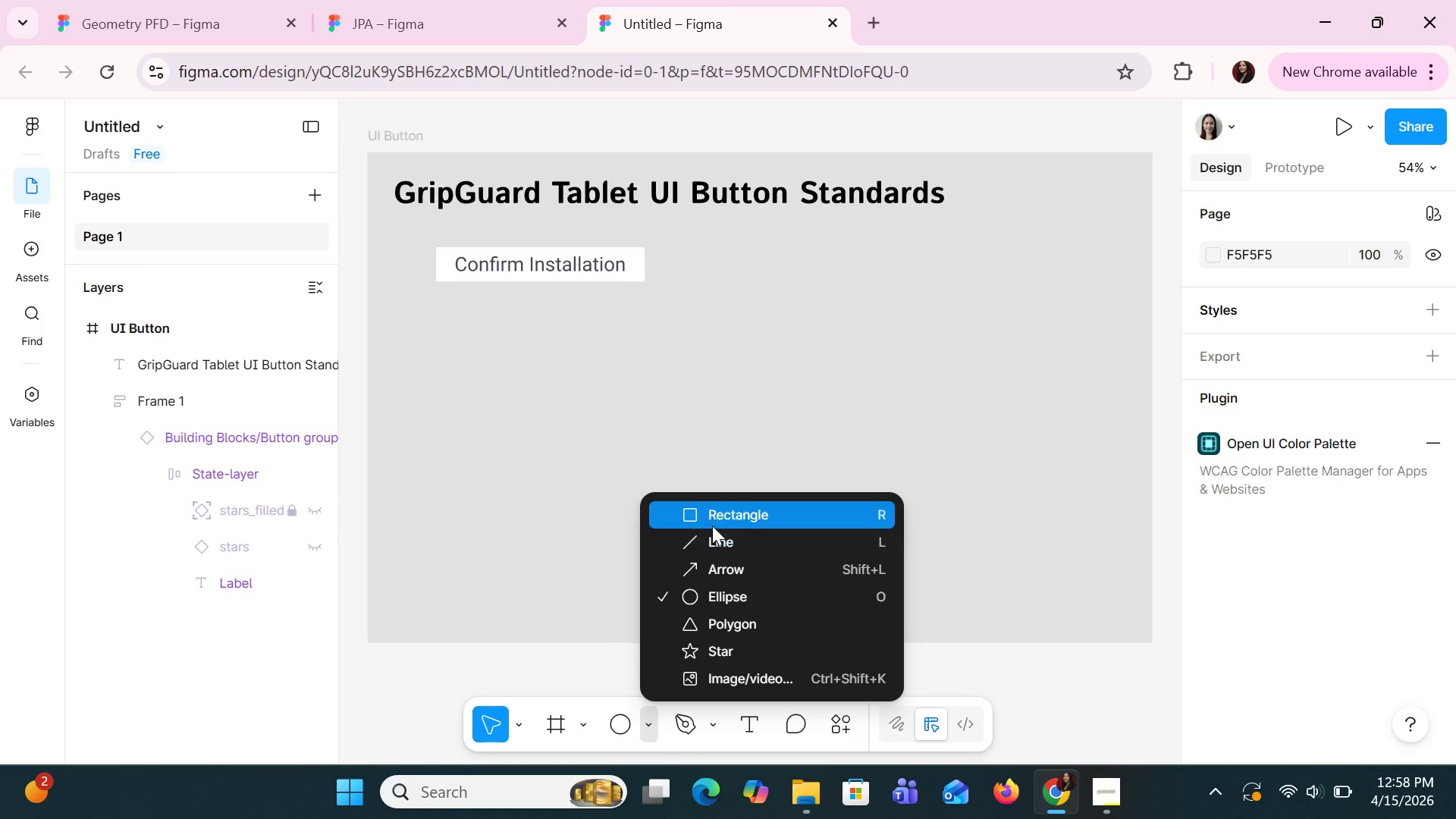 
left_click([714, 526])
 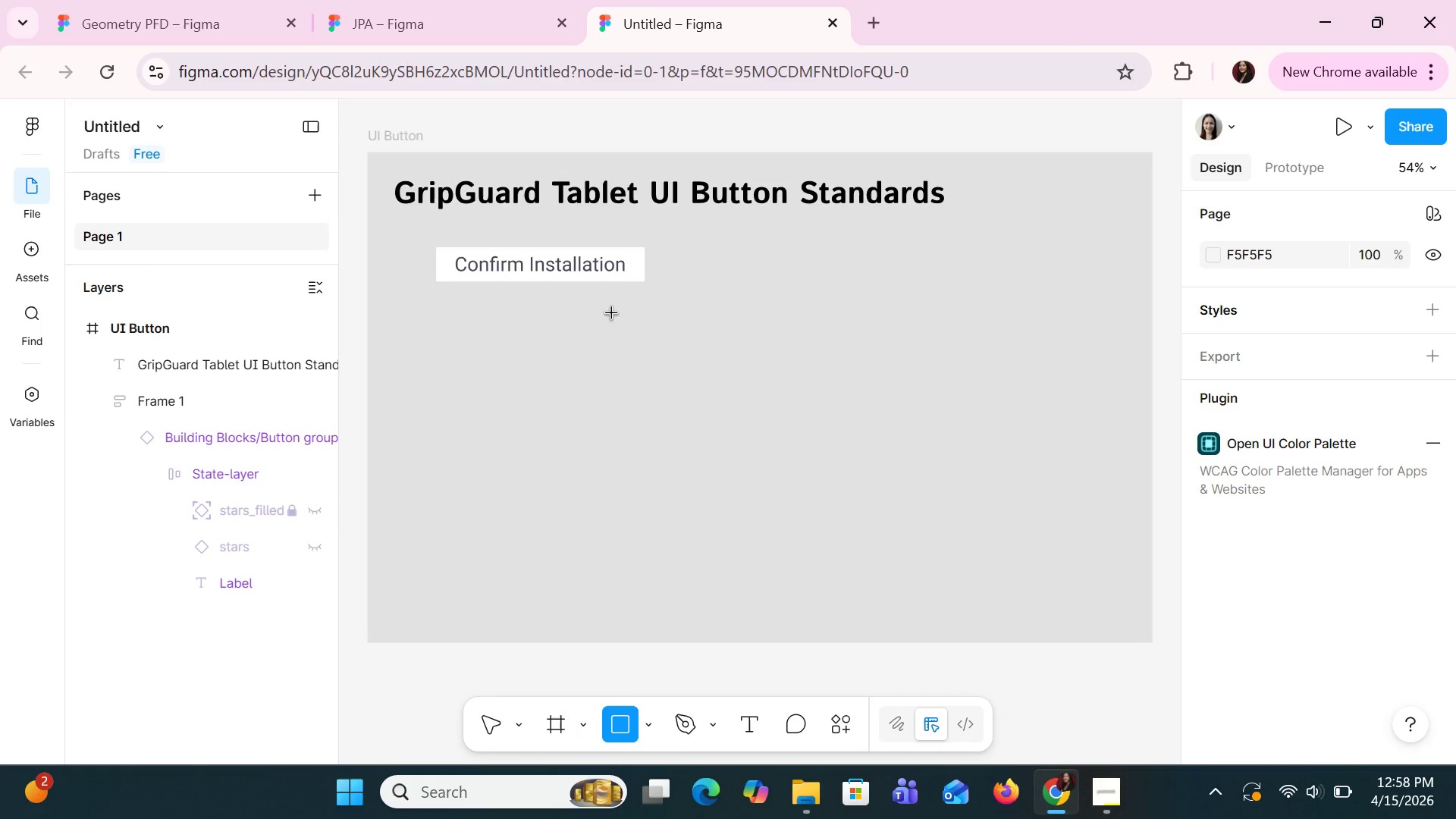 
left_click_drag(start_coordinate=[612, 313], to_coordinate=[802, 359])
 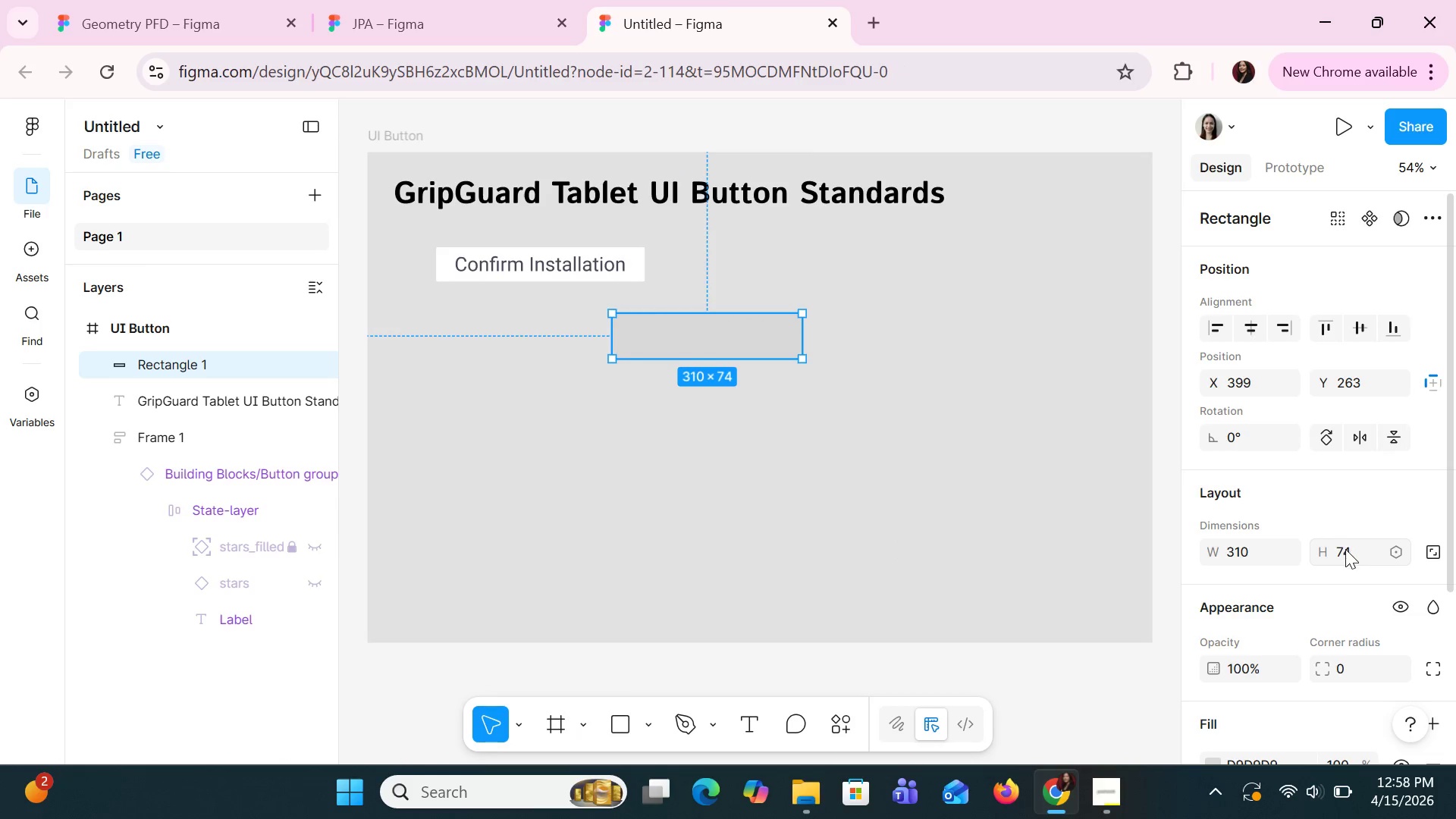 
left_click([1351, 557])
 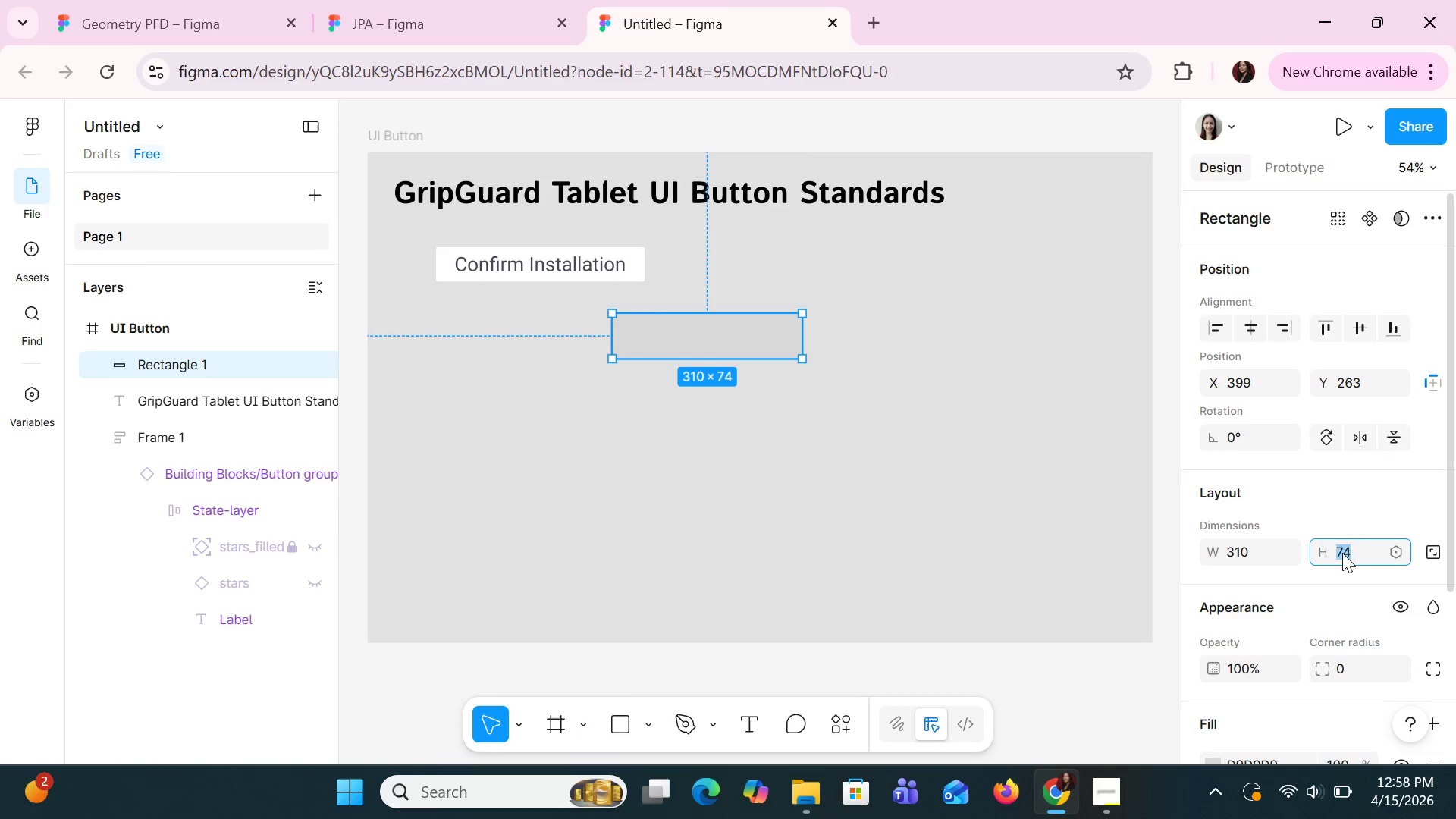 
type(56)
 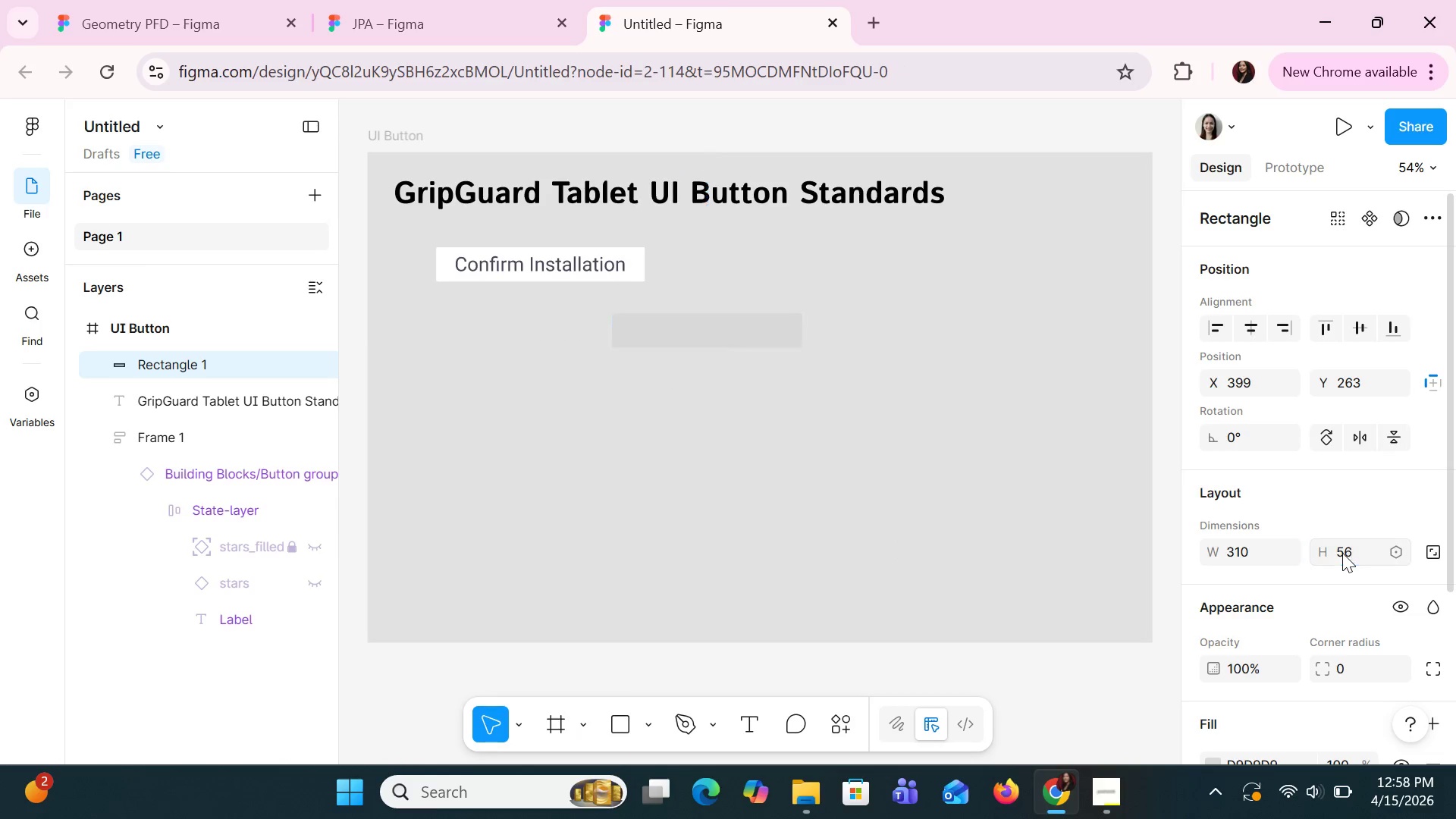 
key(Enter)
 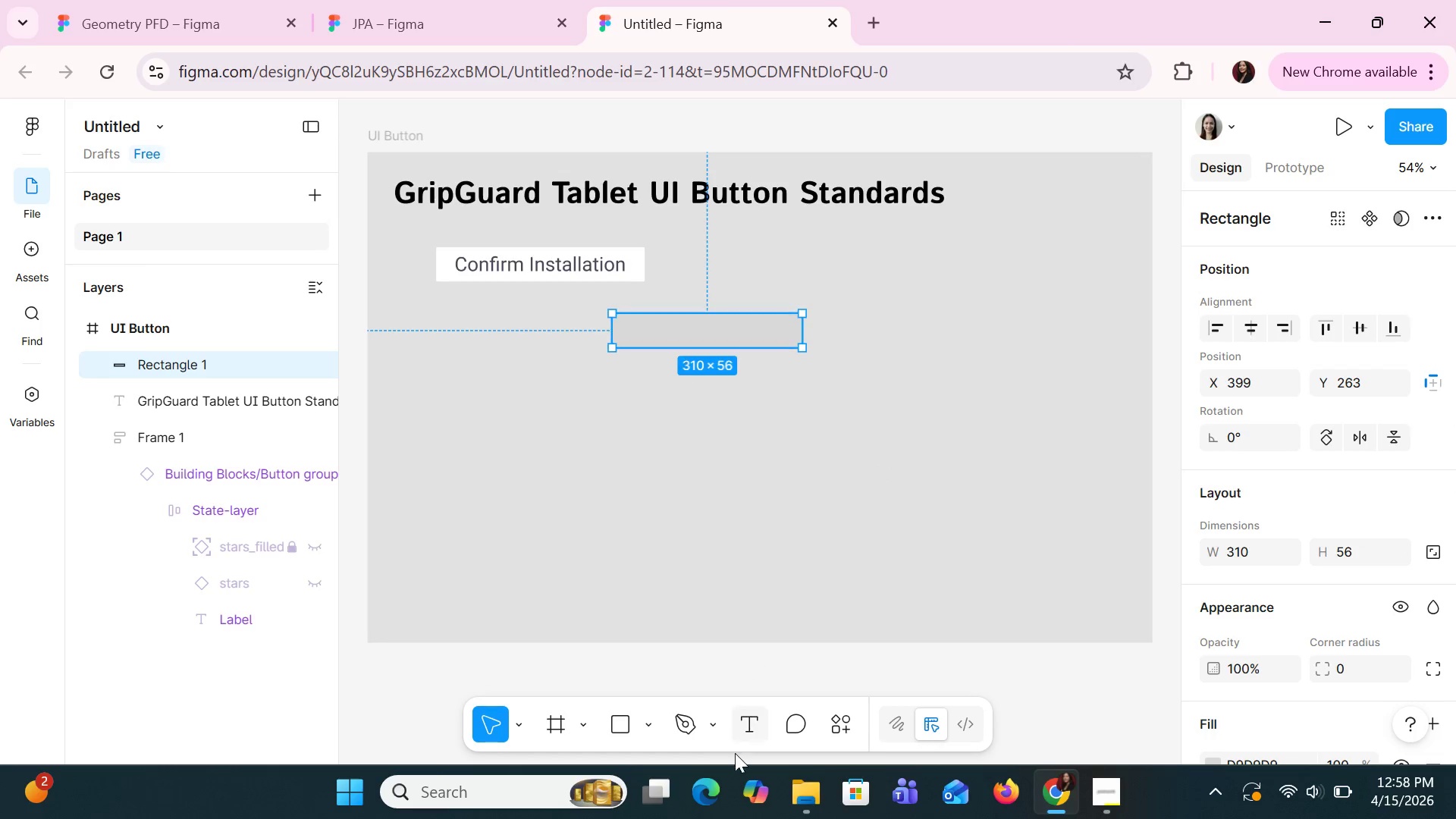 
left_click([751, 567])
 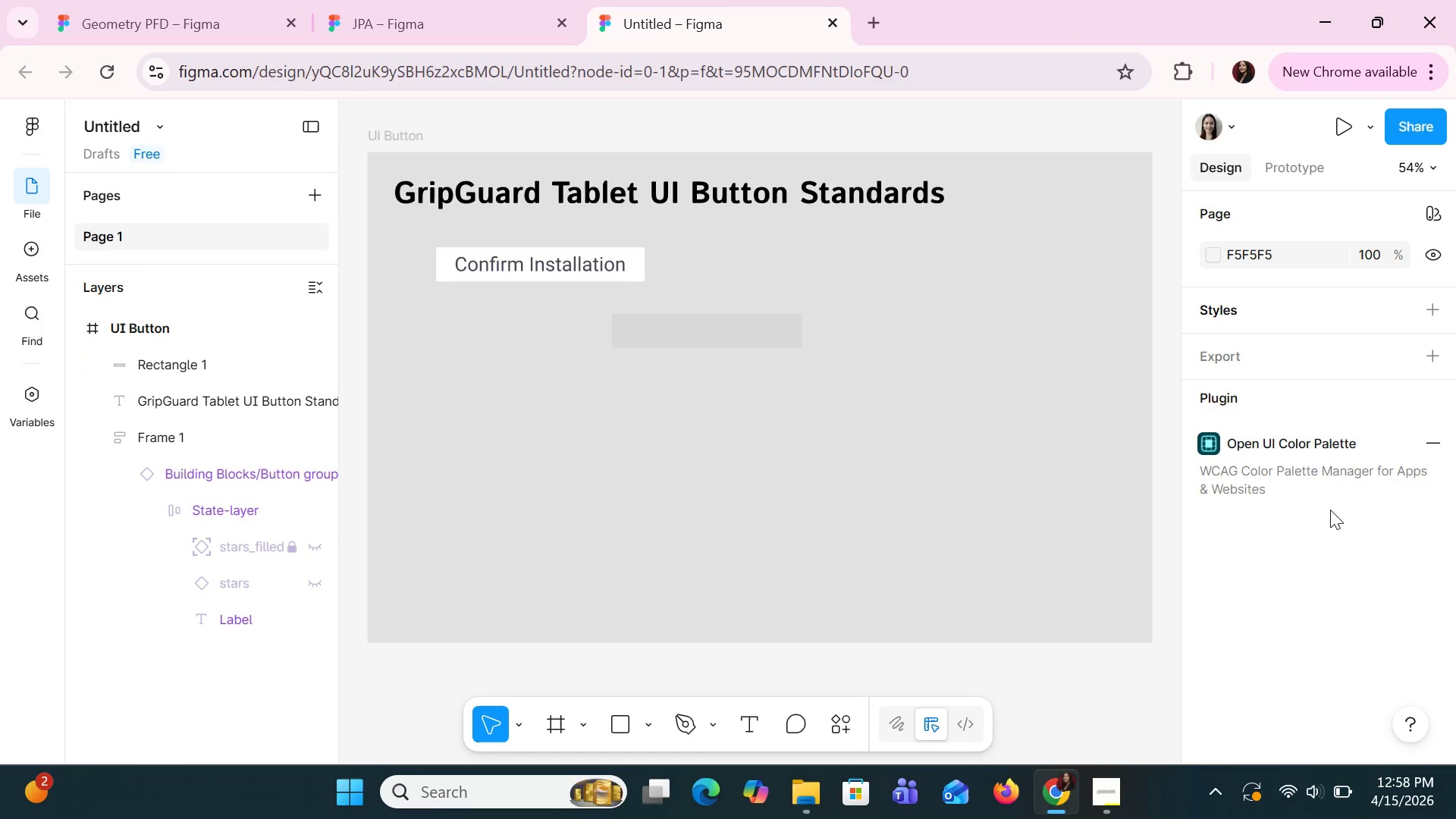 
left_click([736, 326])
 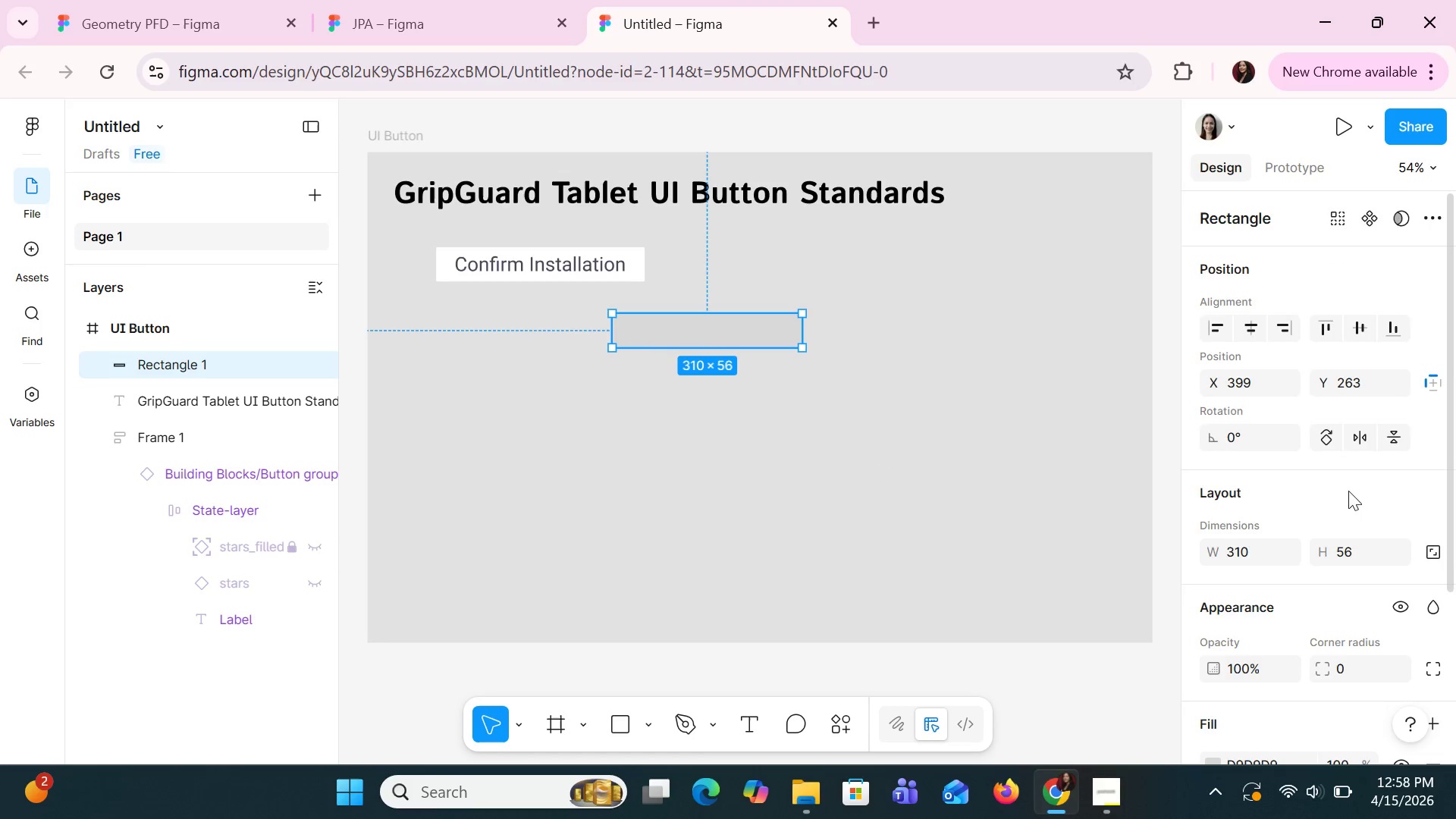 
scroll: coordinate [1342, 492], scroll_direction: down, amount: 3.0
 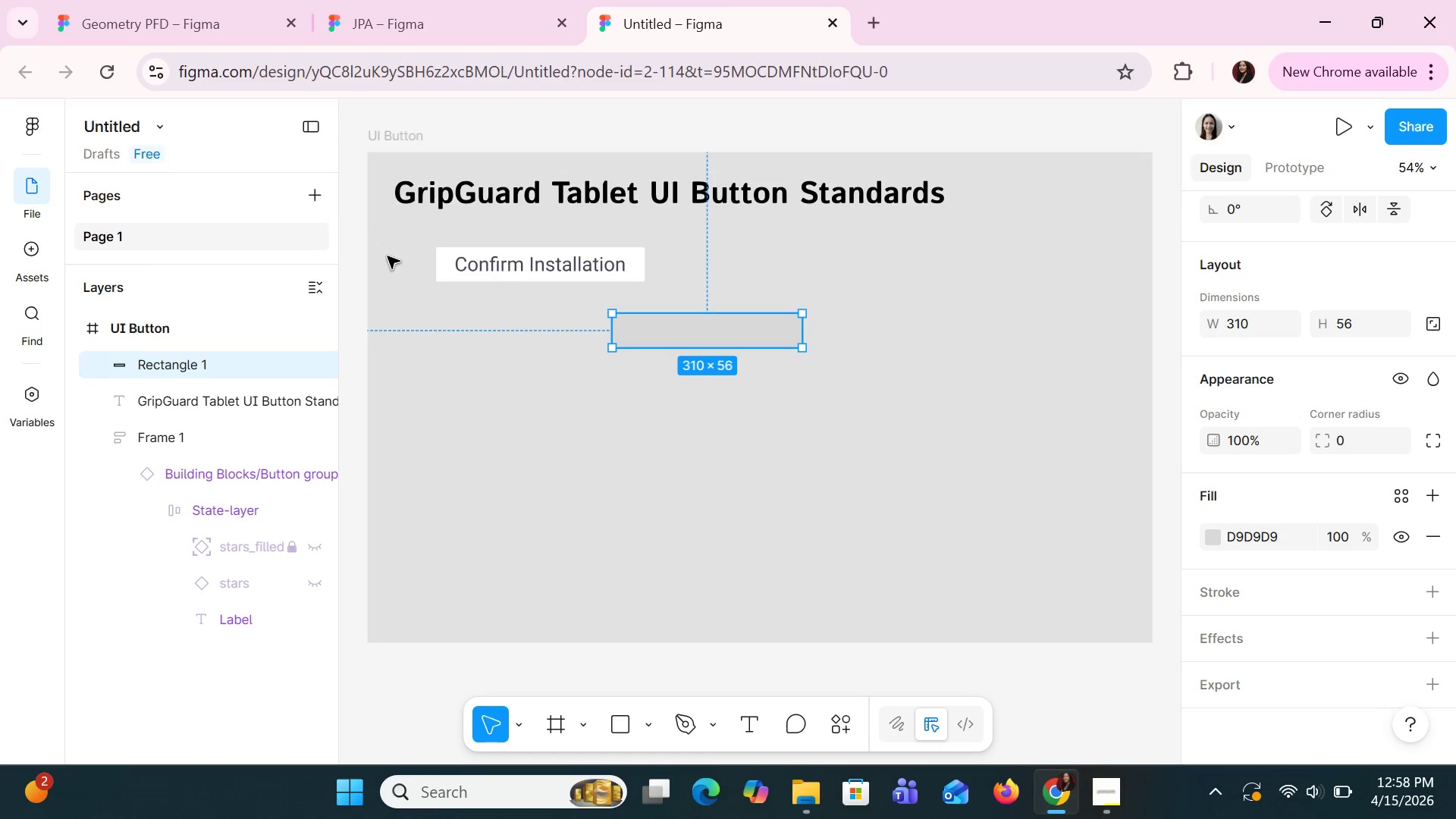 
wait(35.5)
 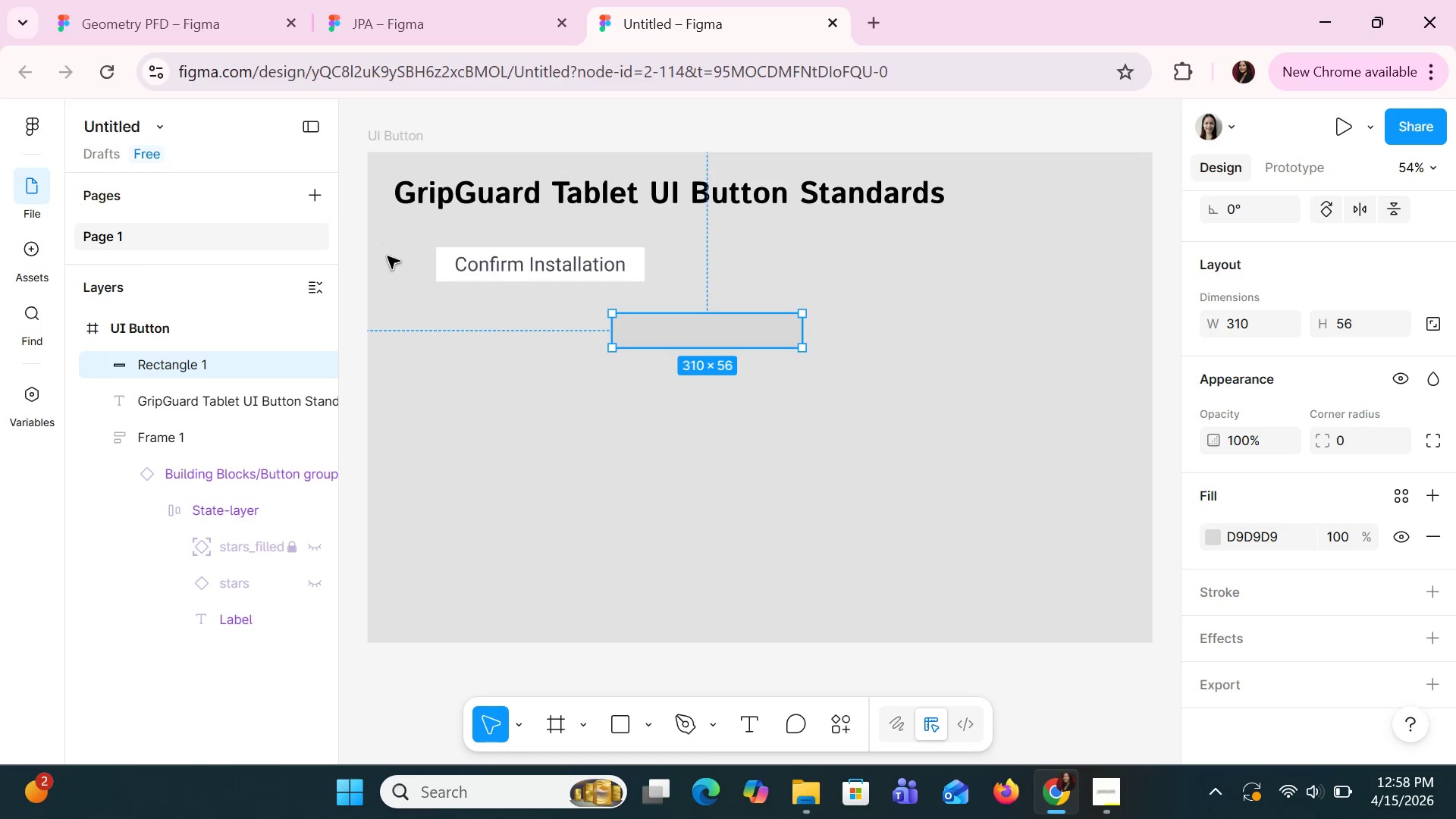 
left_click([452, 266])
 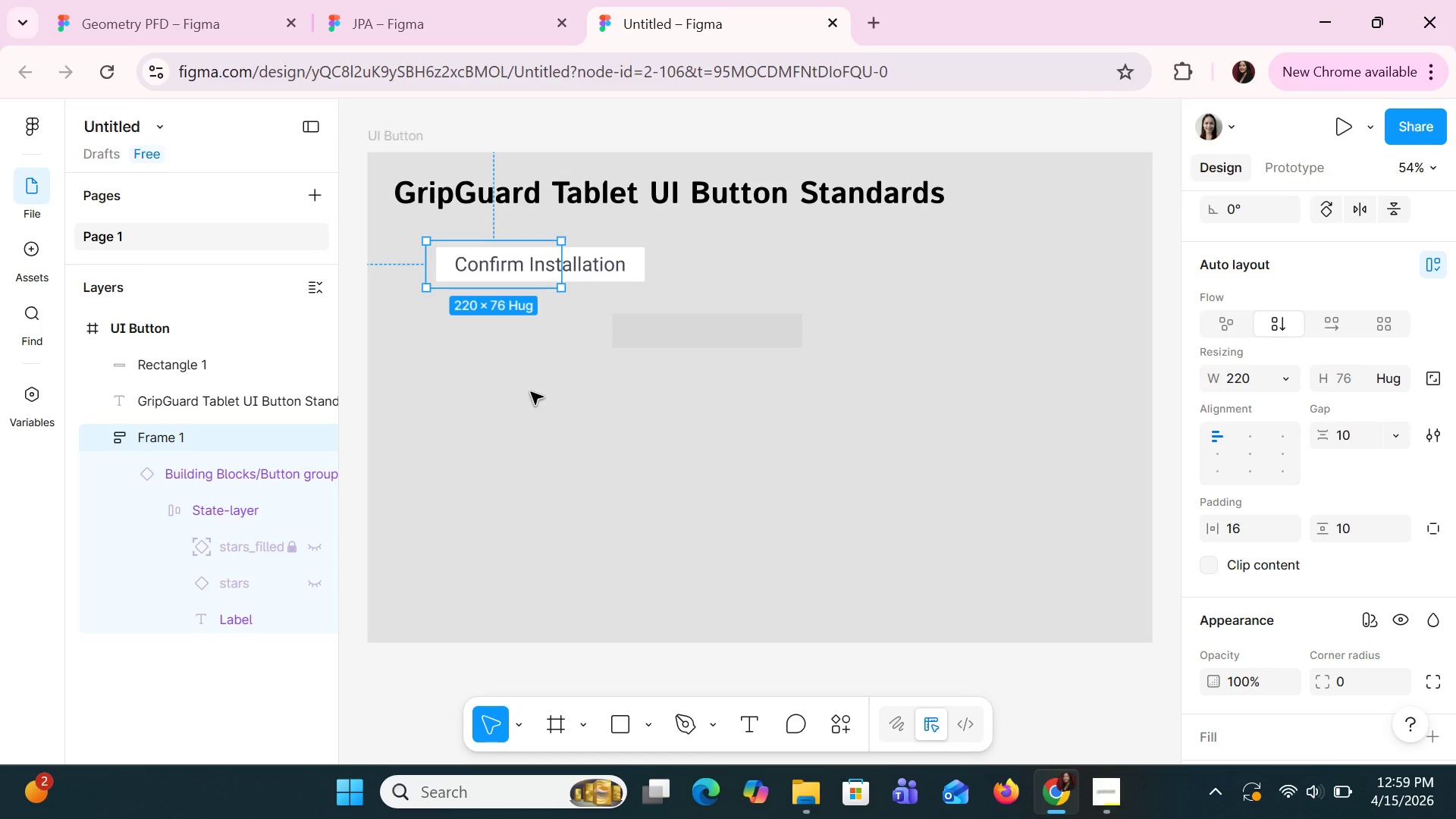 
wait(34.94)
 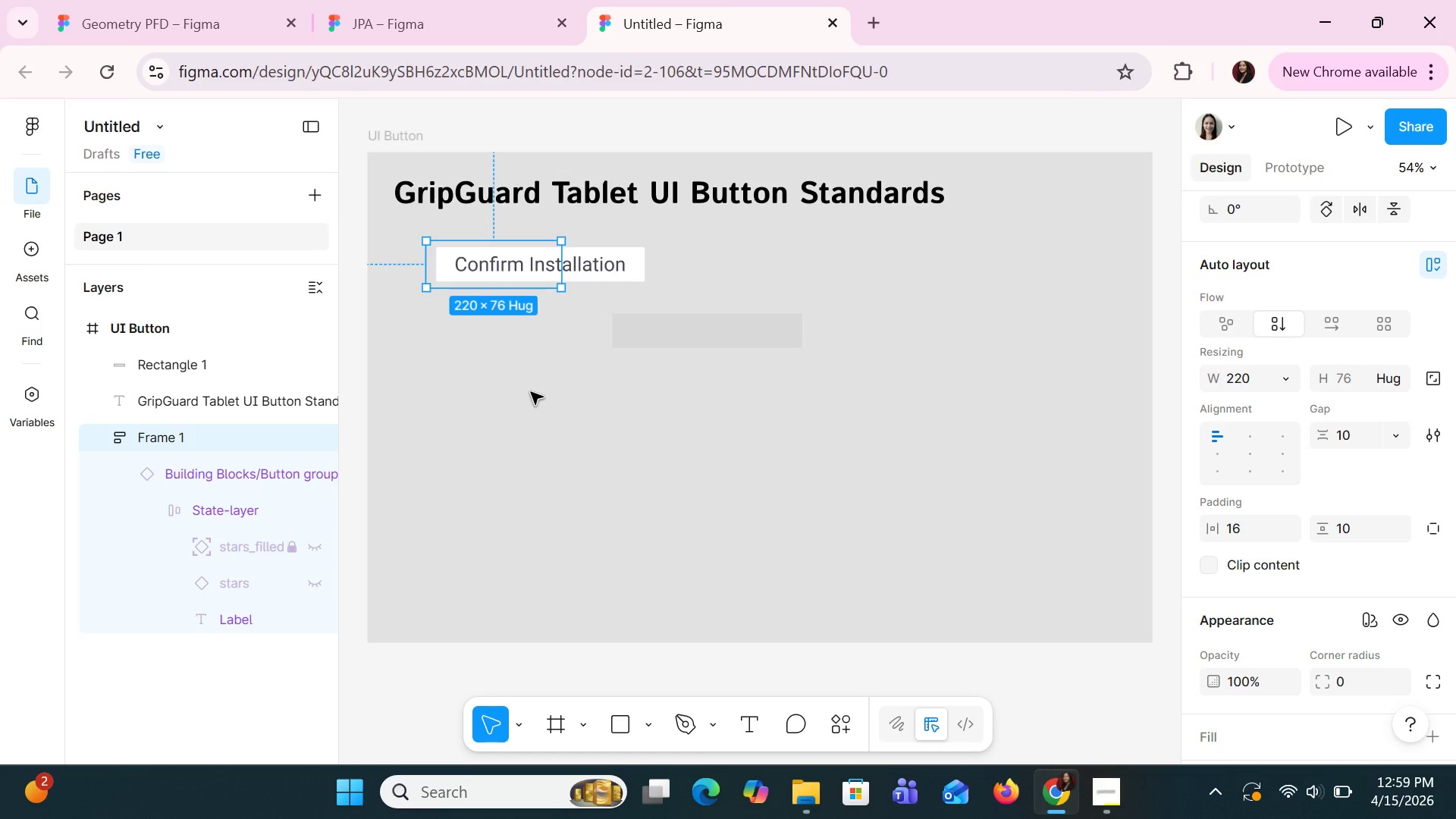 
scroll: coordinate [1213, 536], scroll_direction: down, amount: 2.0
 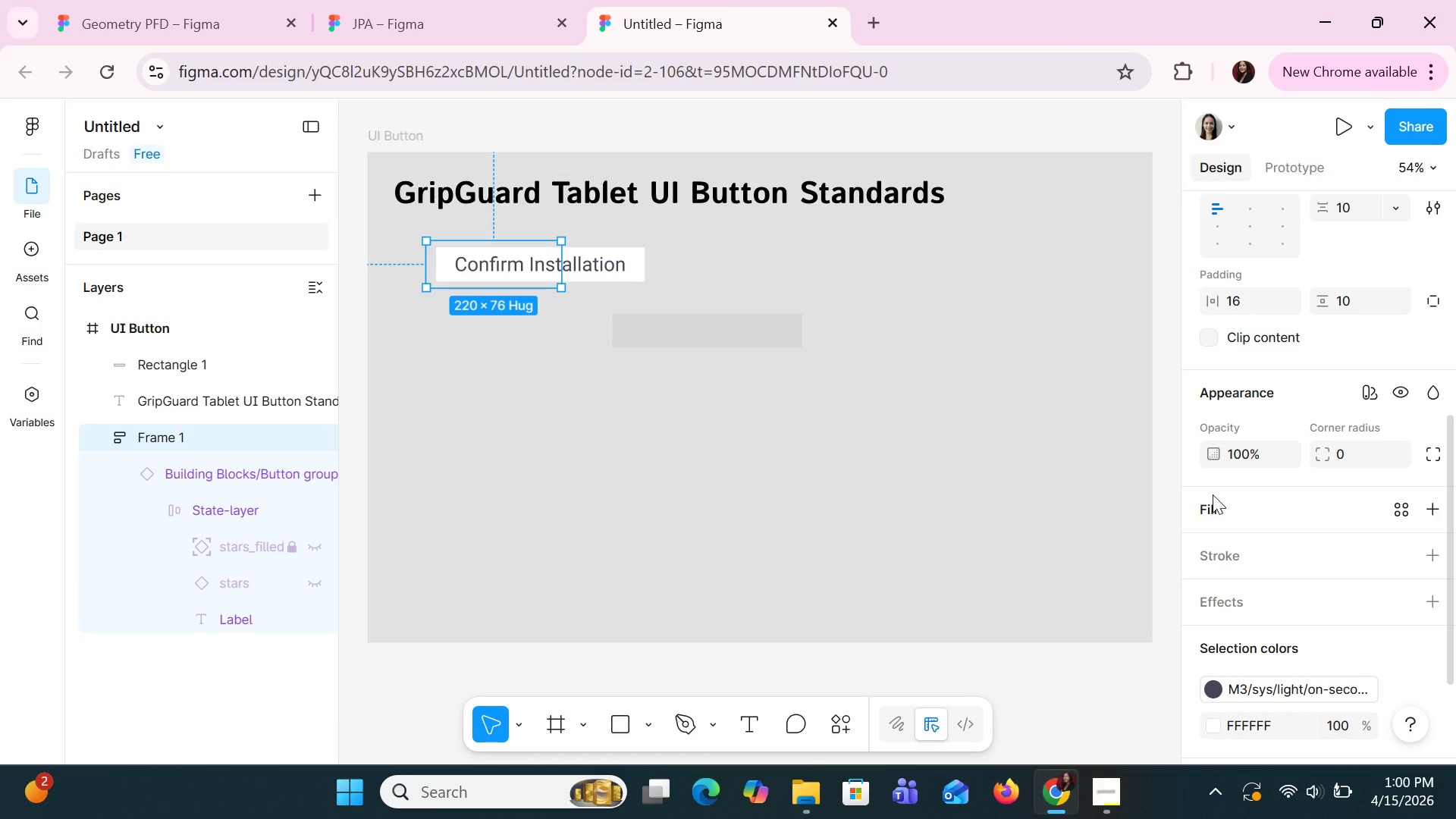 
wait(43.3)
 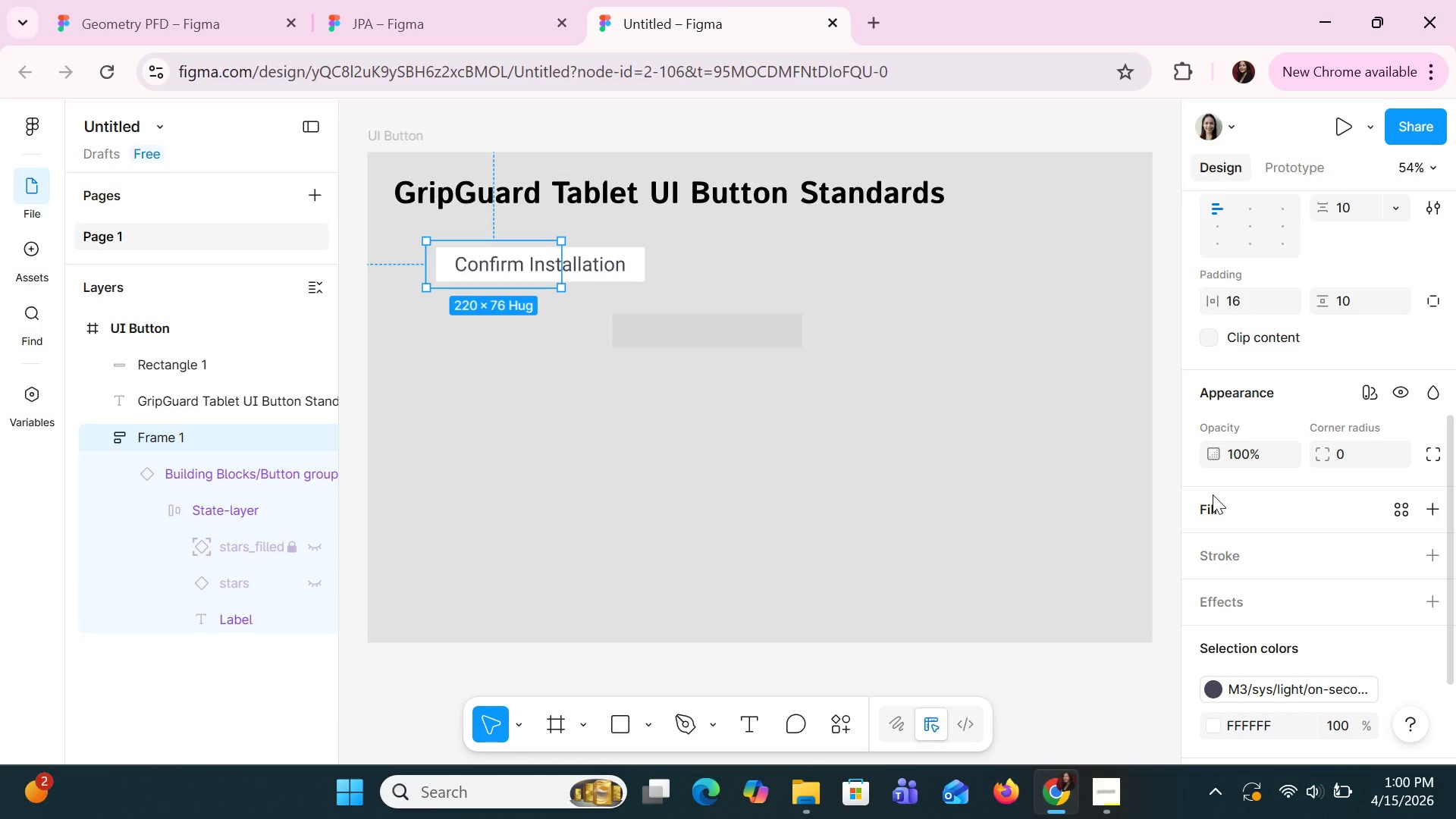 
left_click([985, 397])
 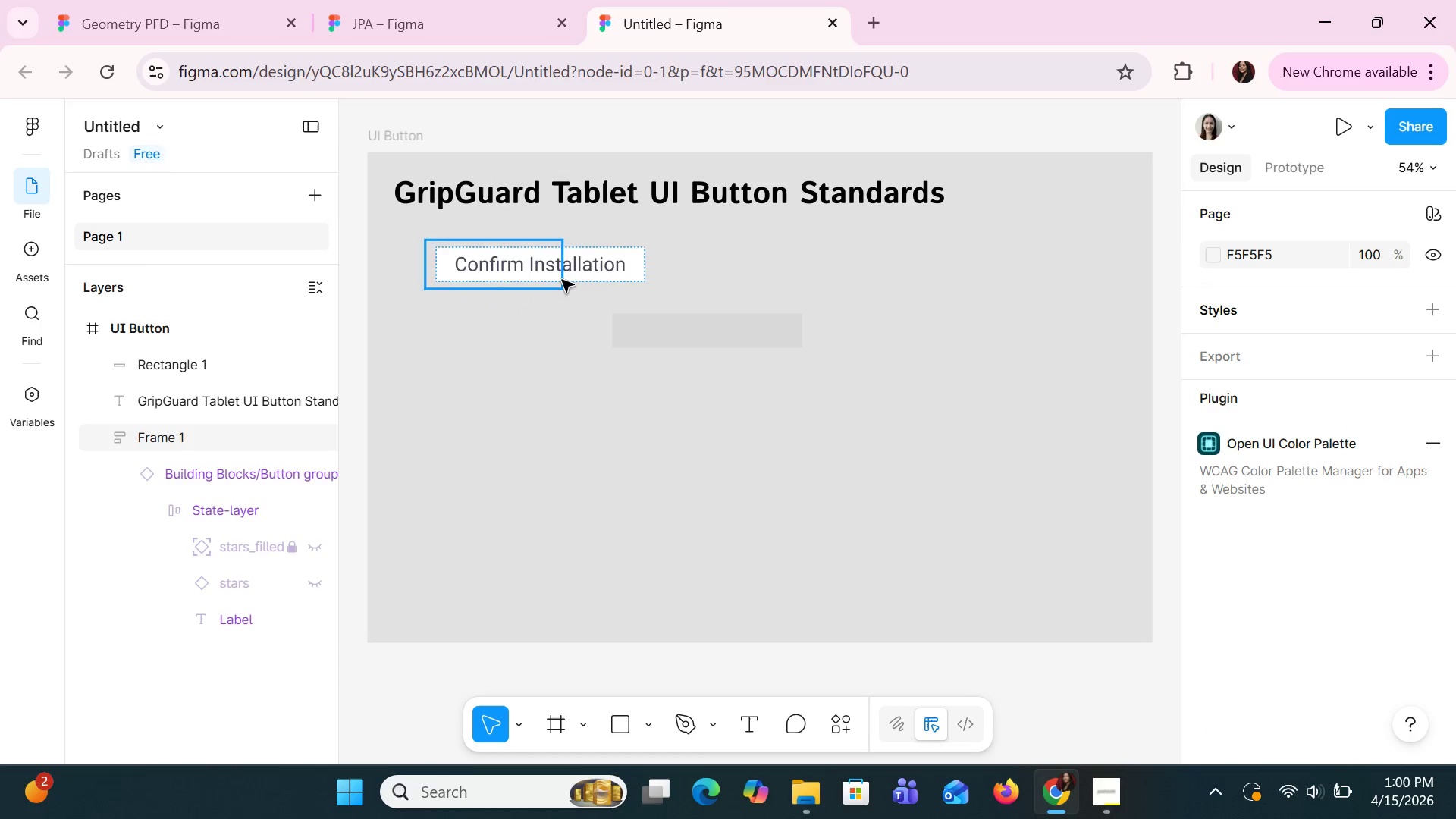 
left_click([741, 335])
 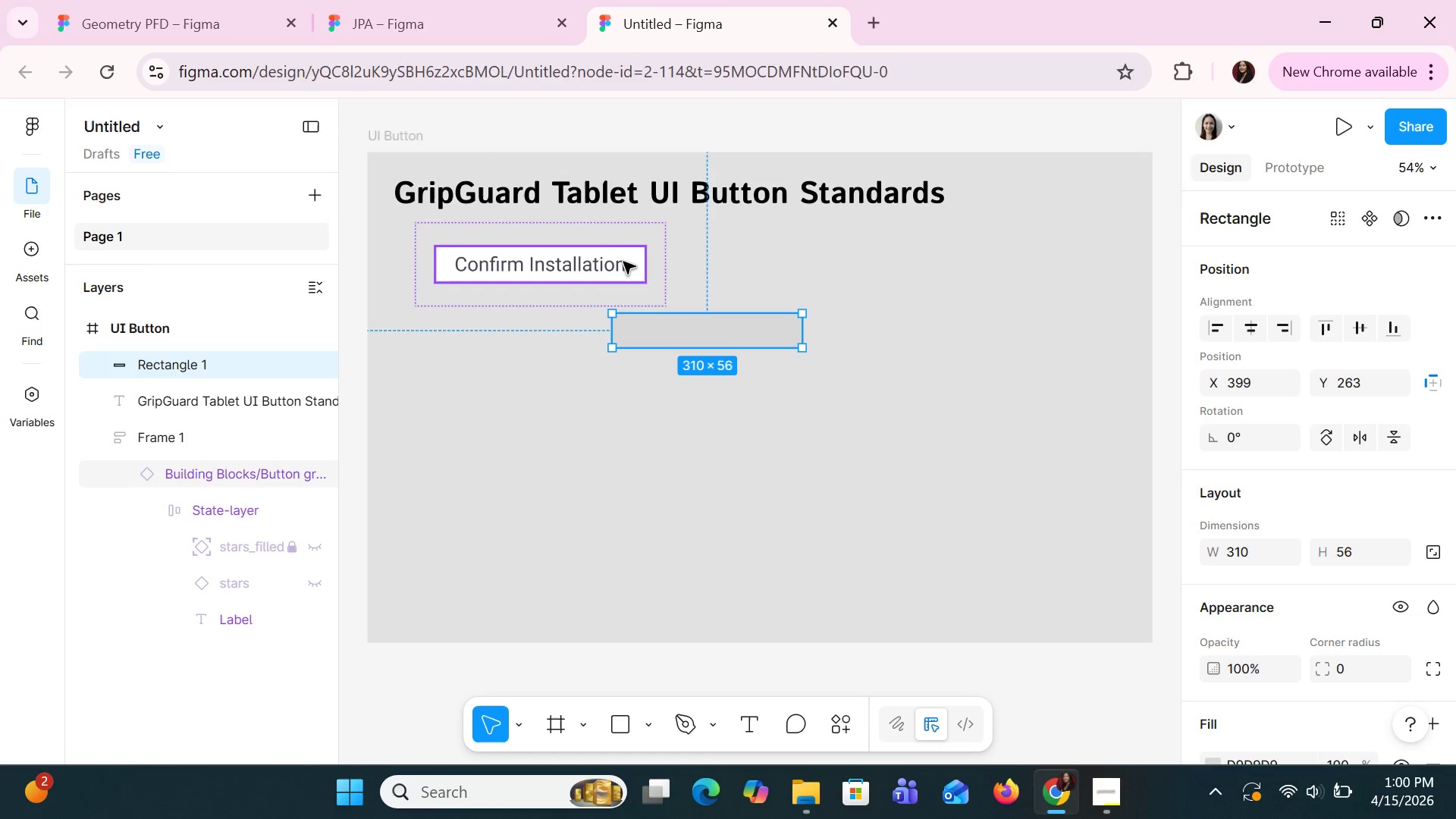 
left_click([639, 273])
 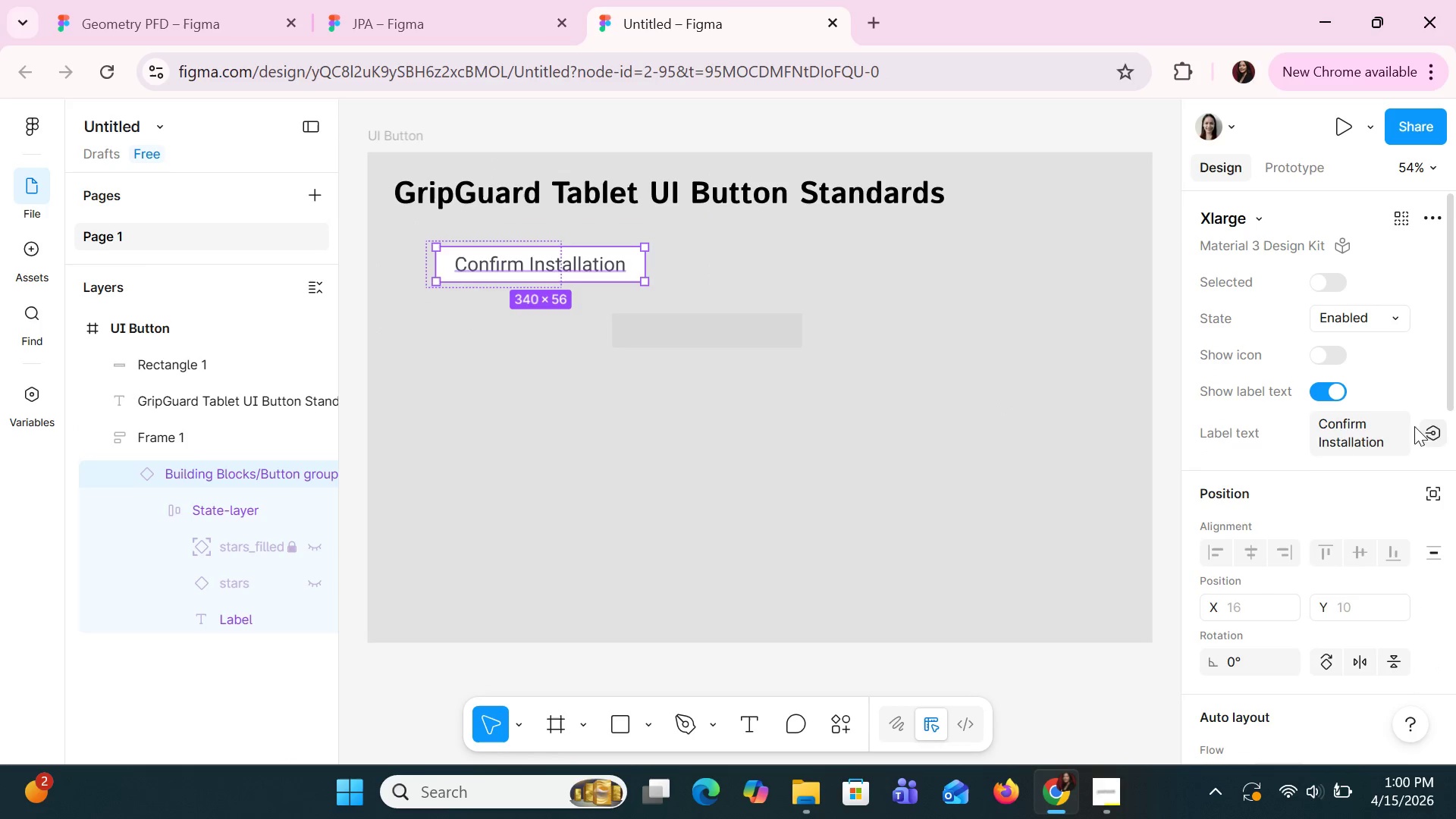 
scroll: coordinate [1280, 480], scroll_direction: down, amount: 7.0
 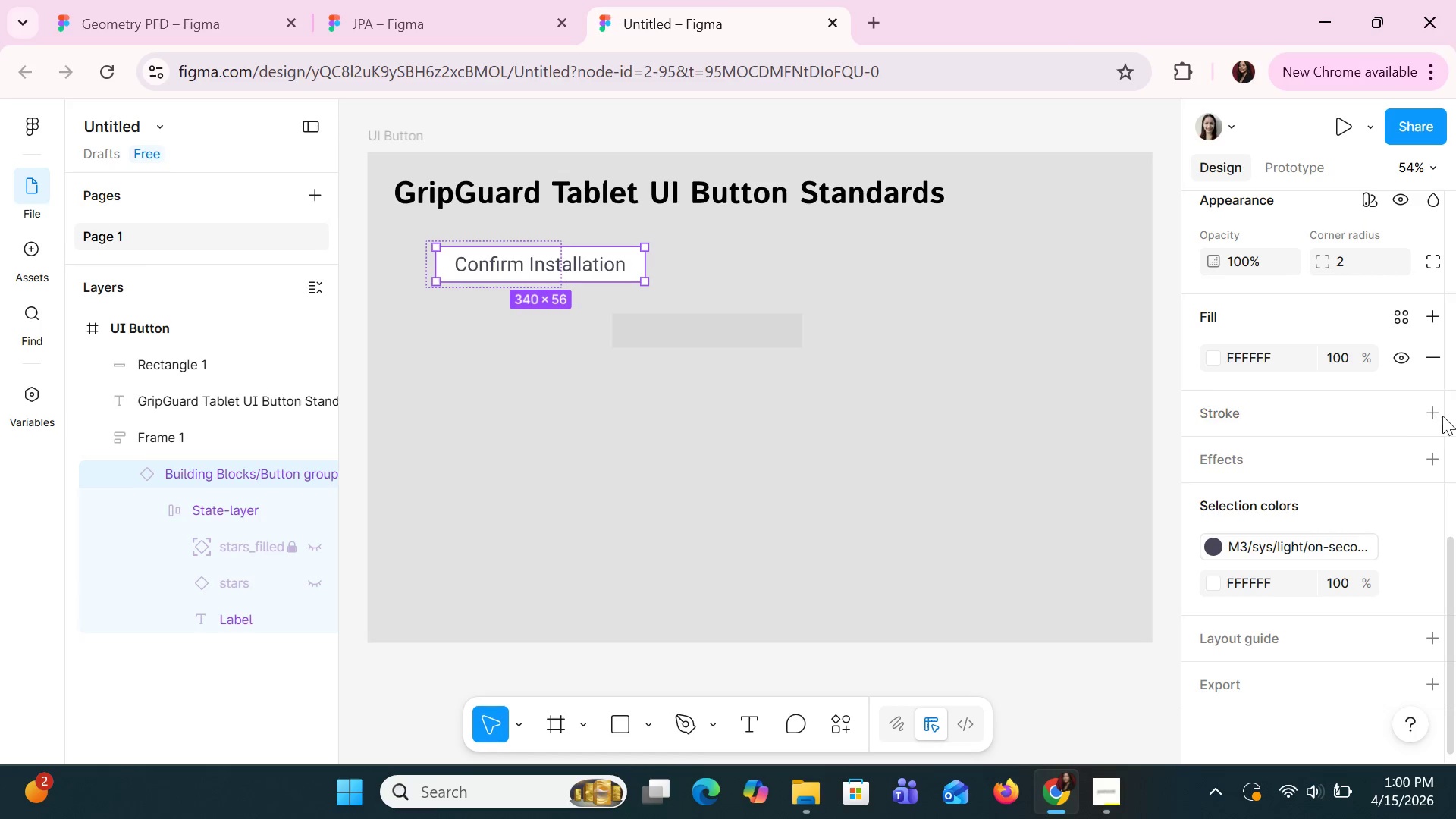 
left_click([1433, 419])
 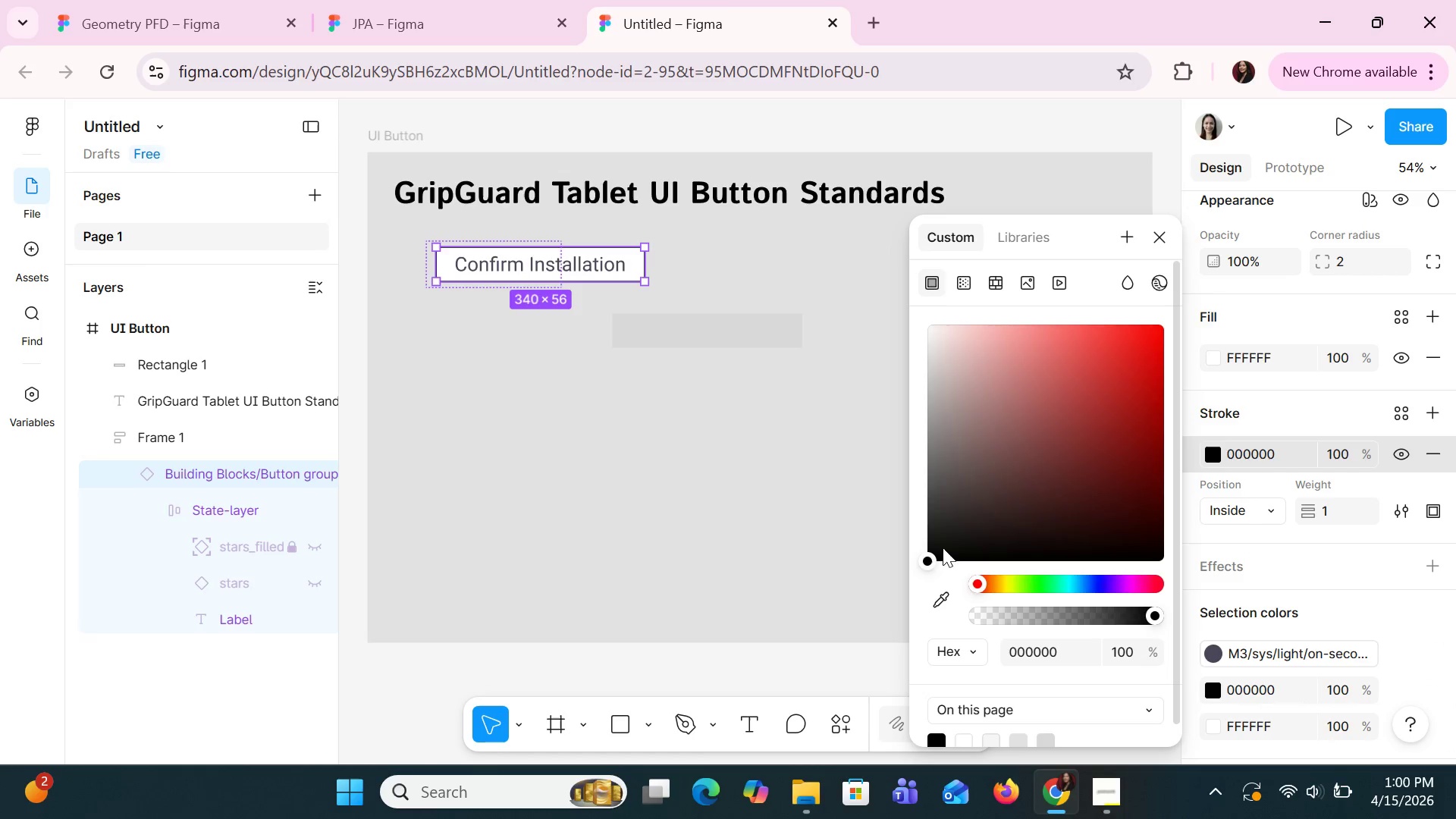 
wait(6.53)
 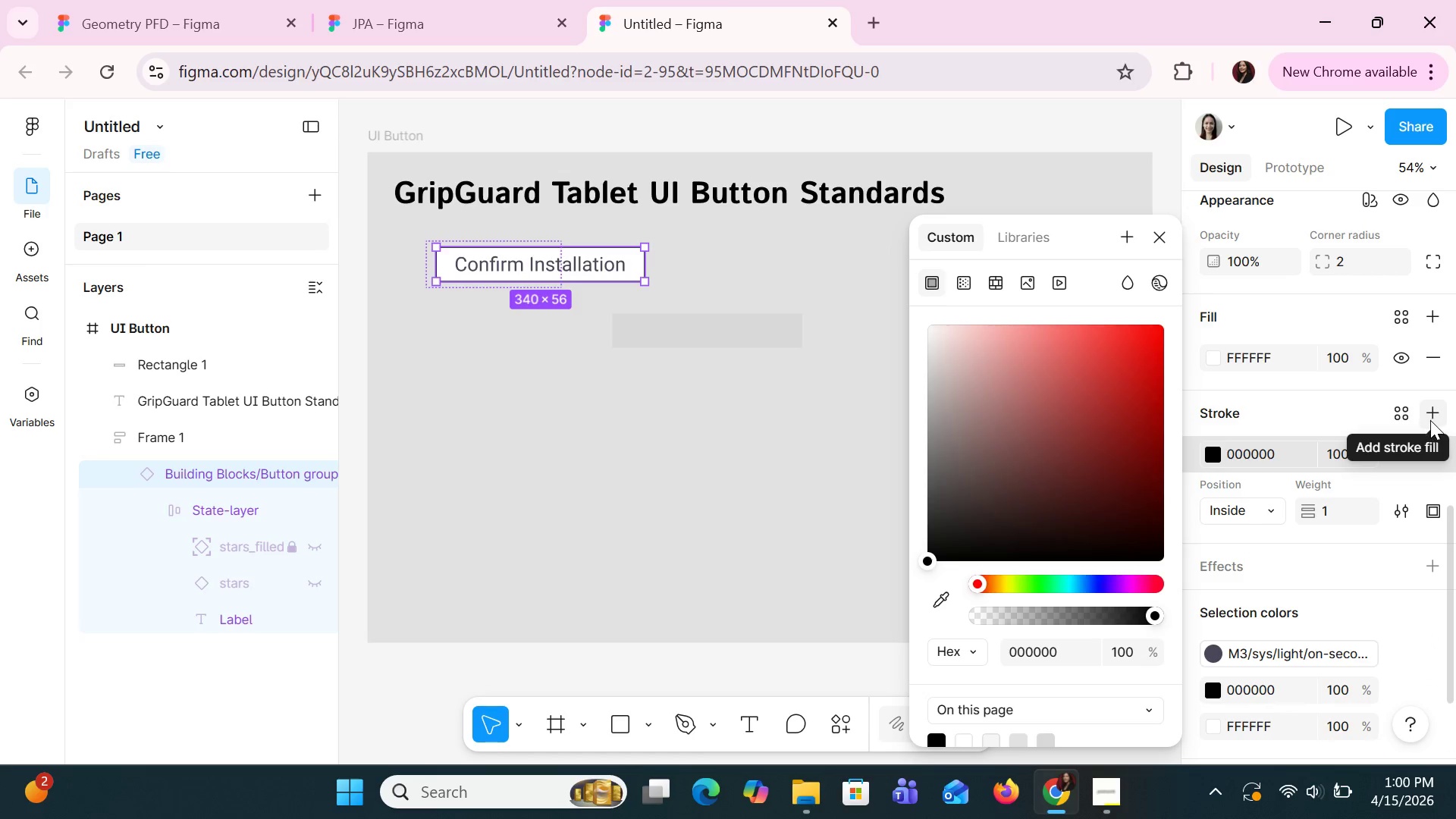 
left_click([946, 551])
 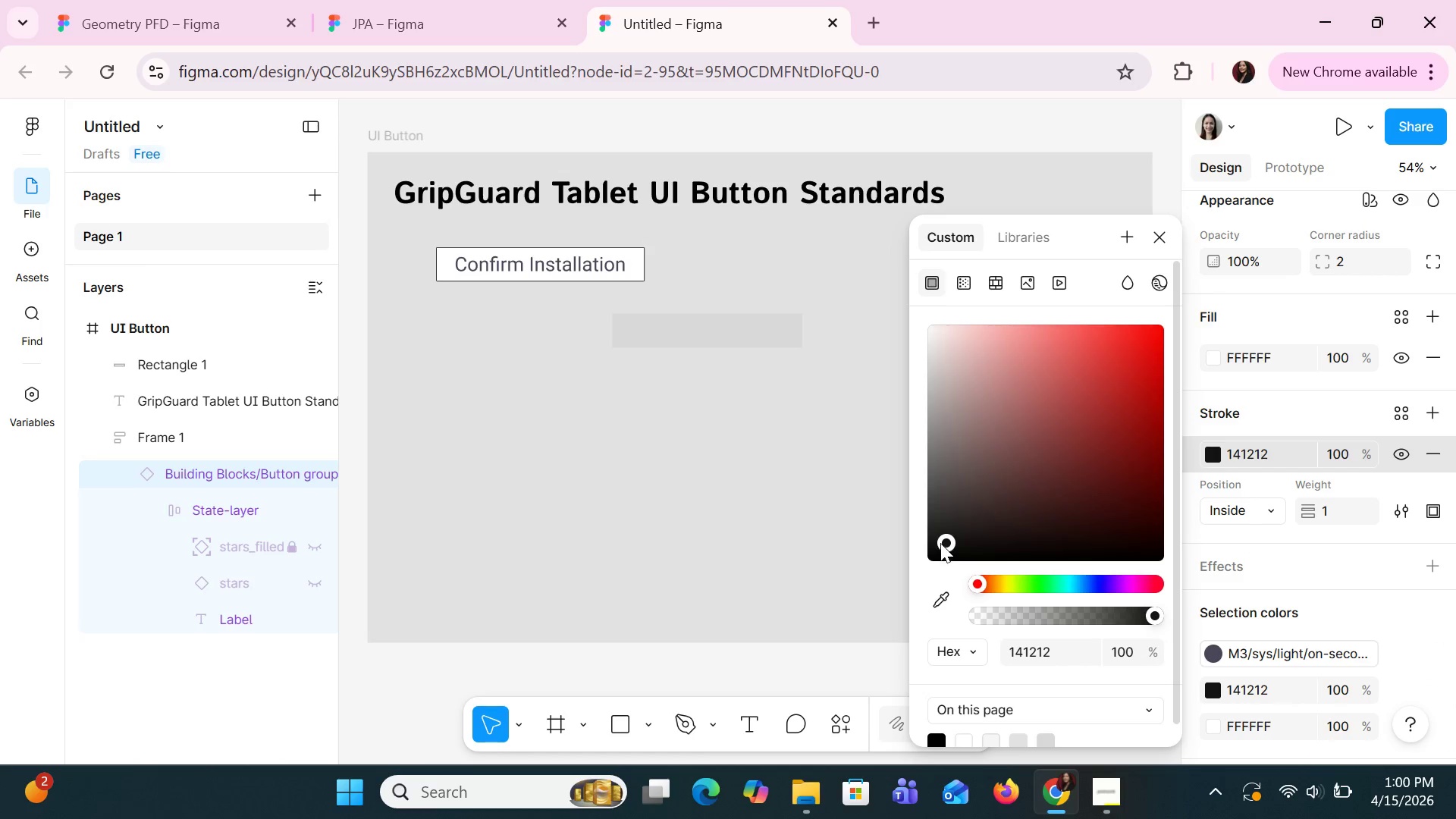 
left_click_drag(start_coordinate=[940, 543], to_coordinate=[919, 576])
 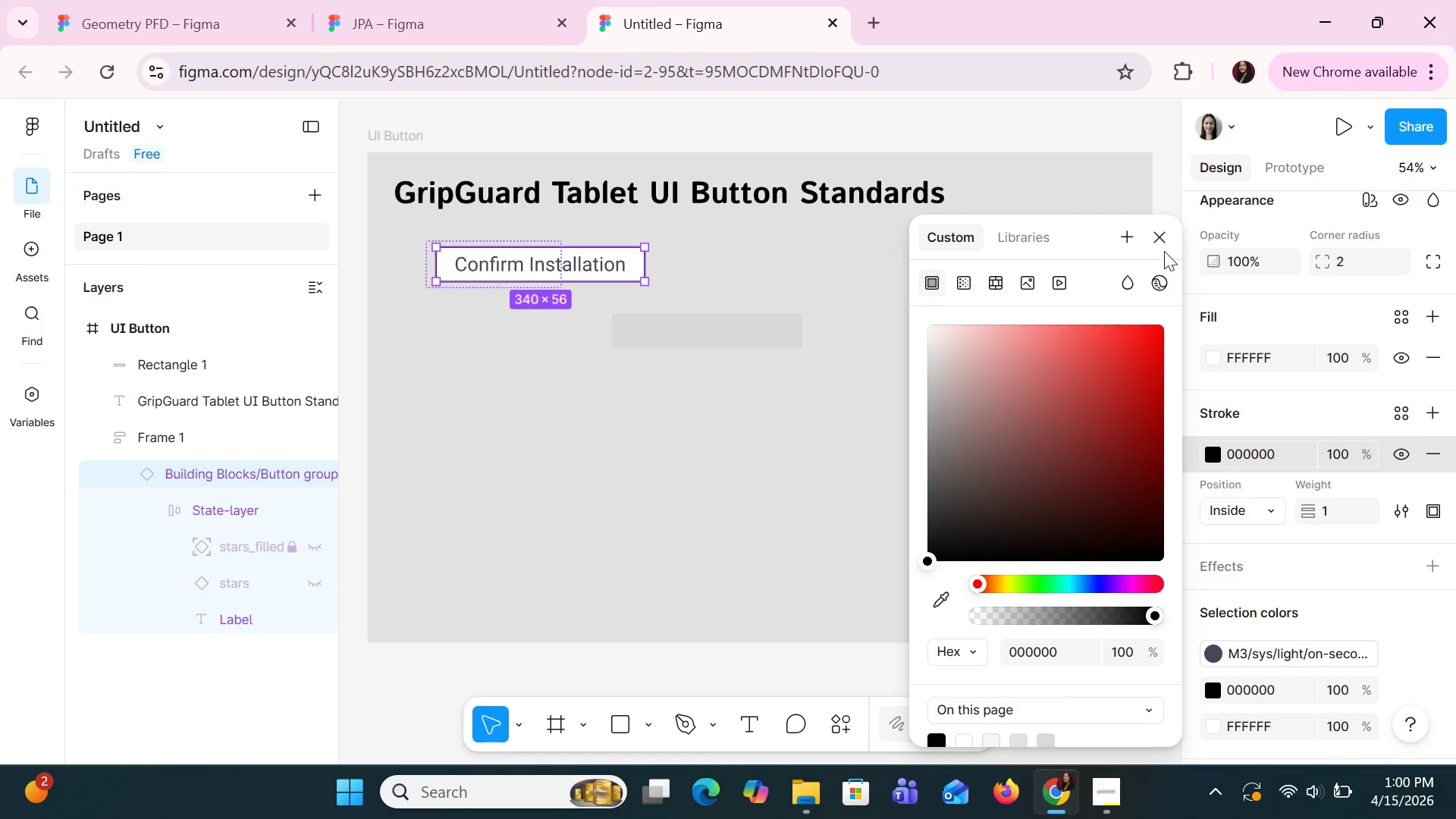 
left_click([1156, 240])
 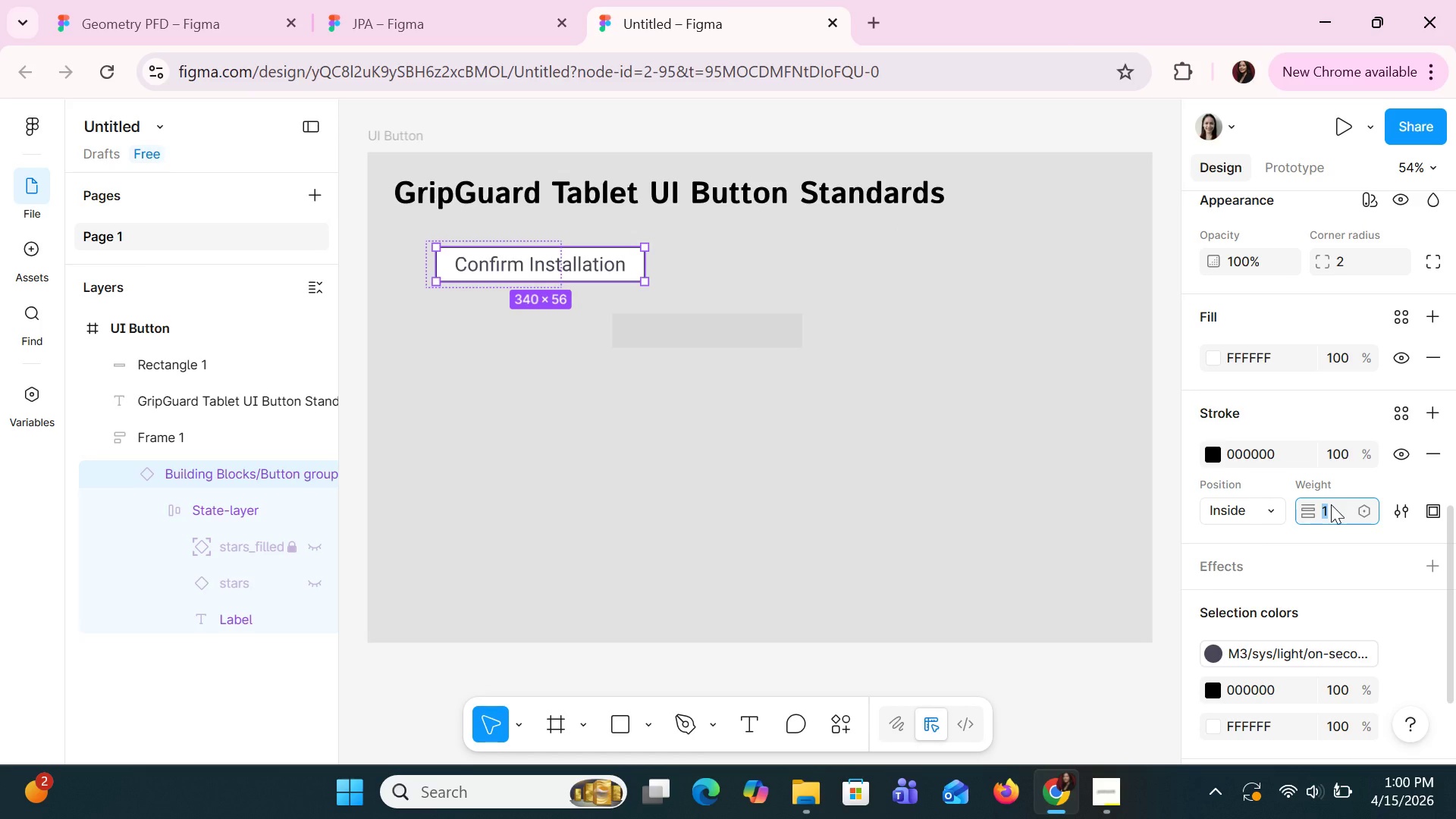 
key(2)
 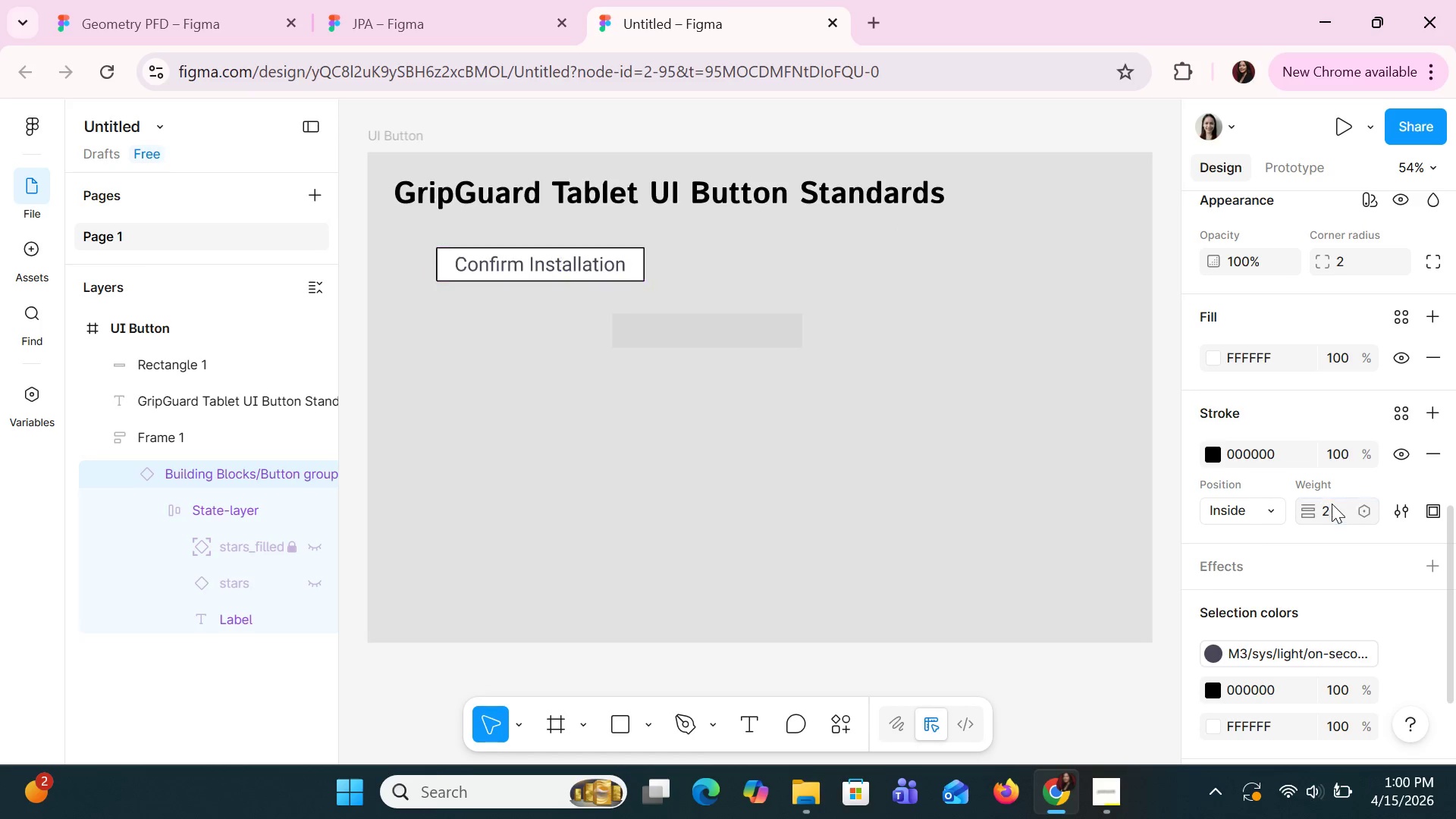 
key(Enter)
 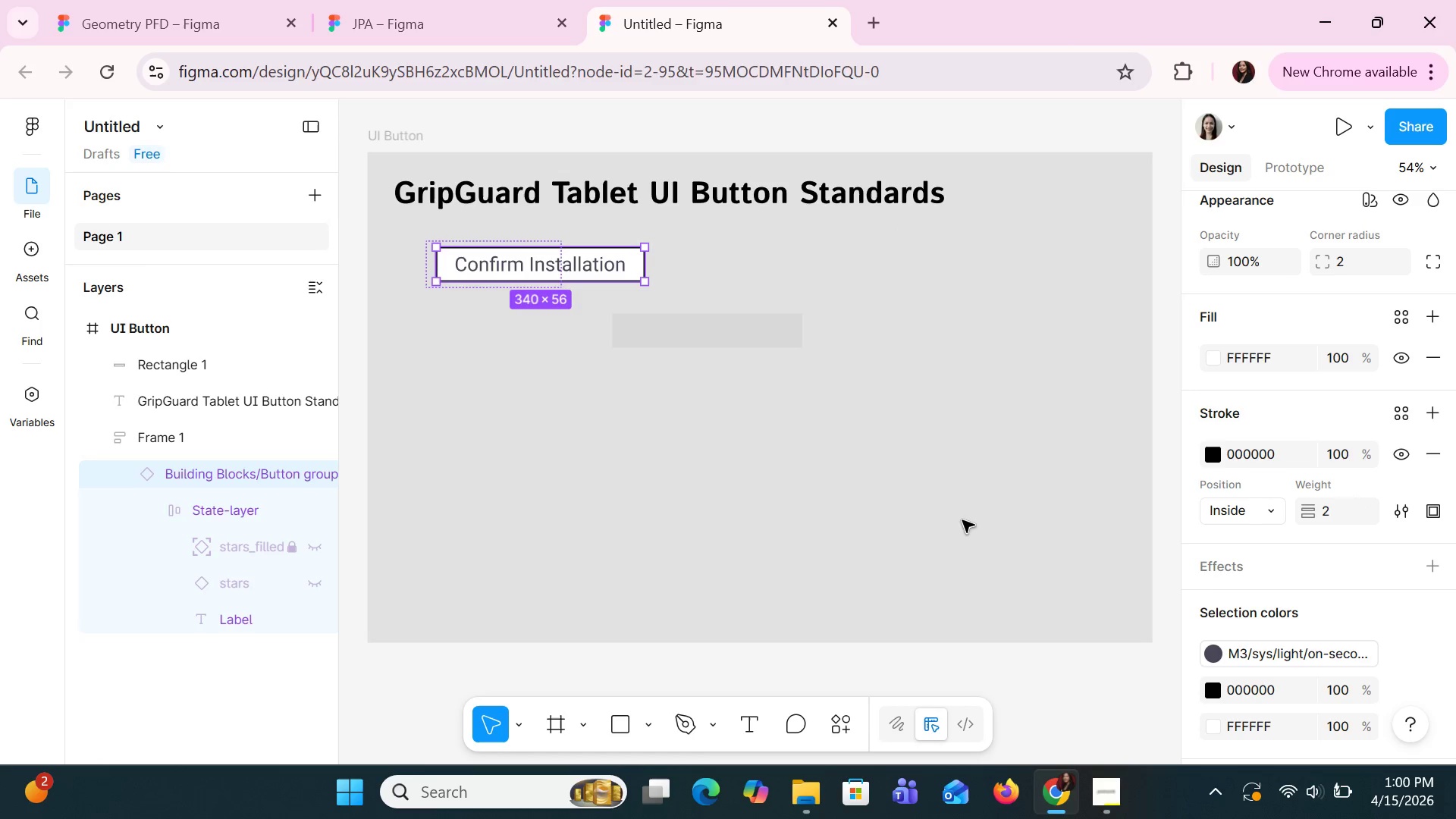 
left_click([959, 516])
 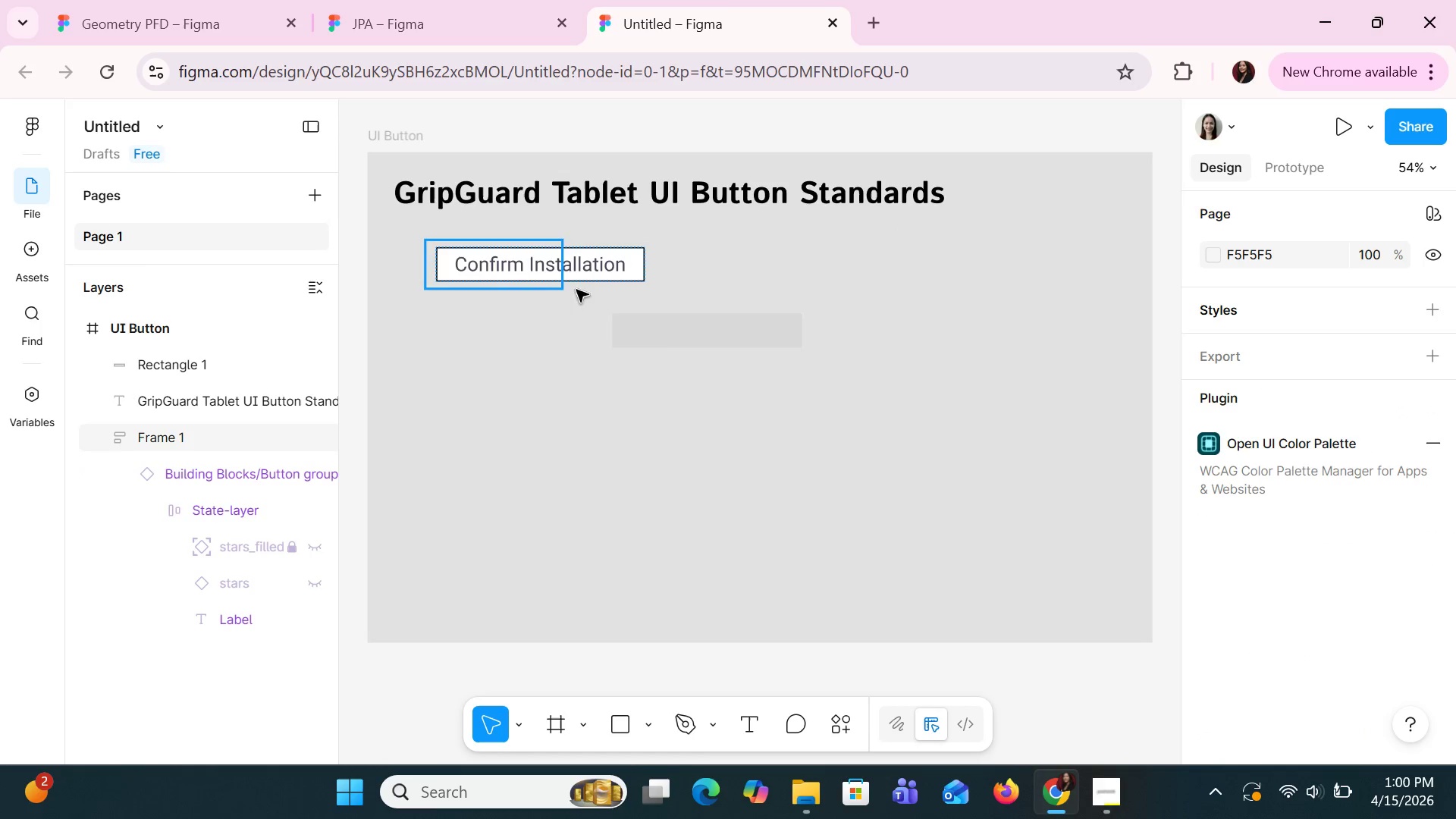 
left_click([683, 337])
 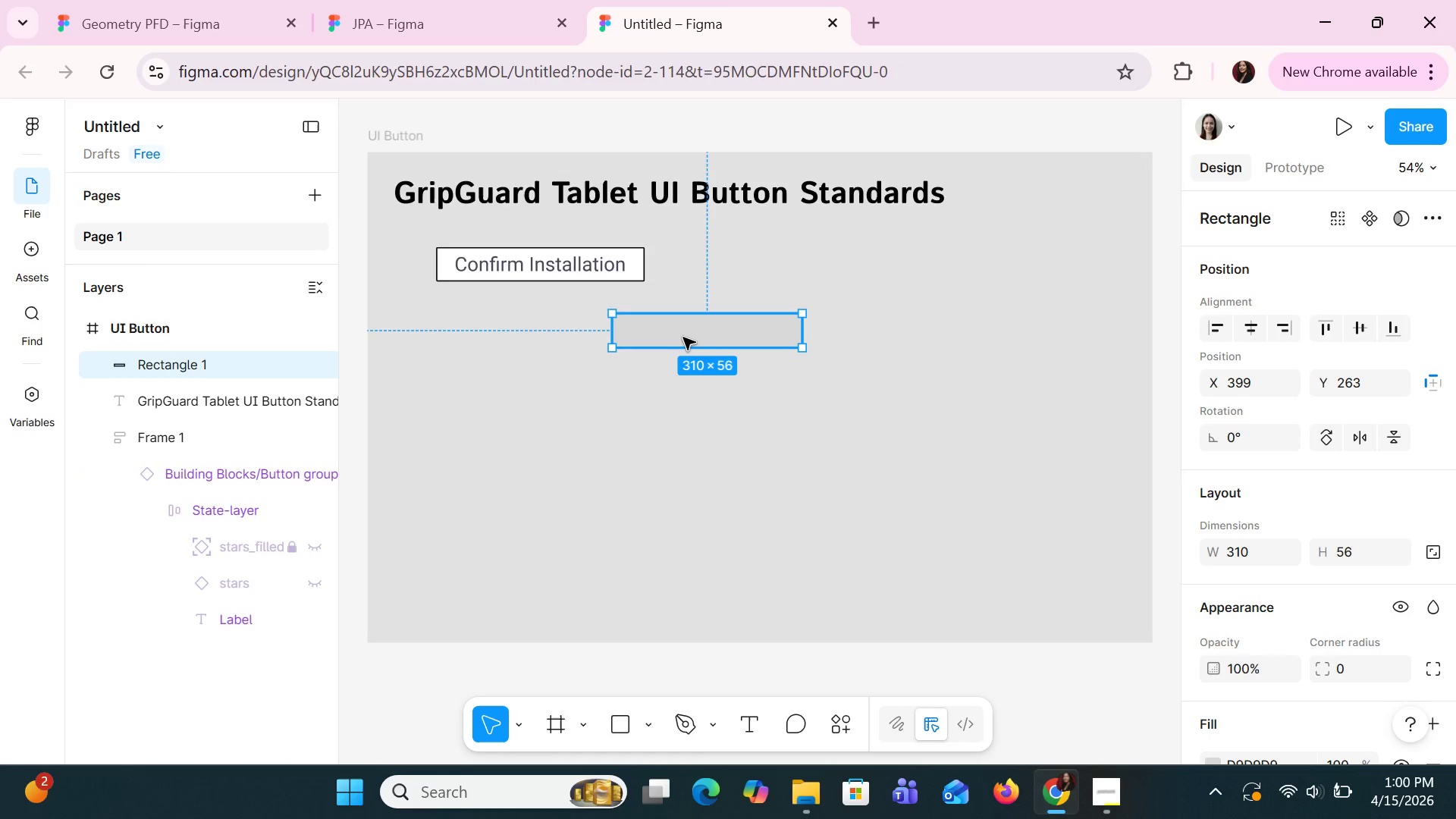 
key(Delete)
 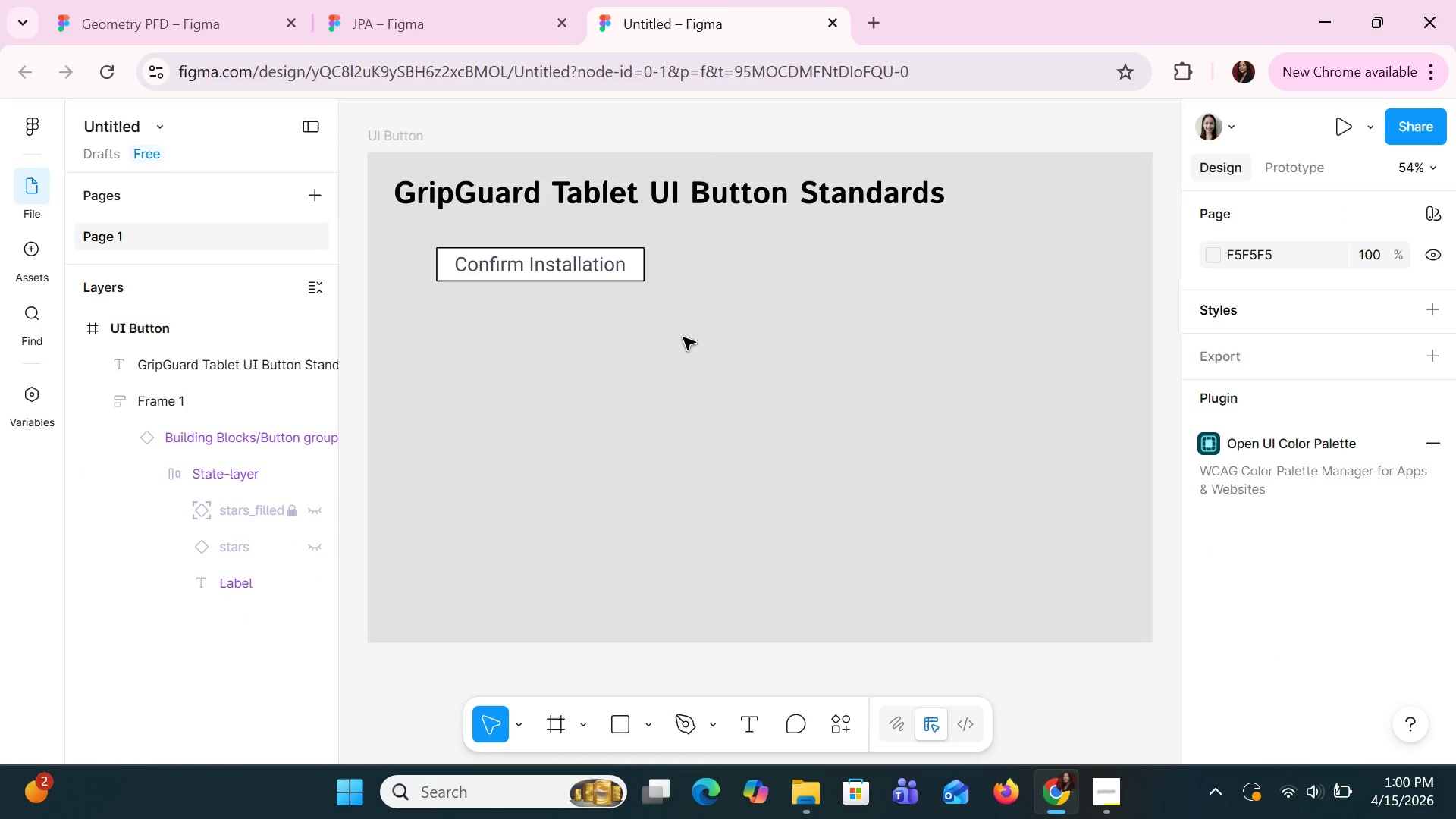 
wait(8.97)
 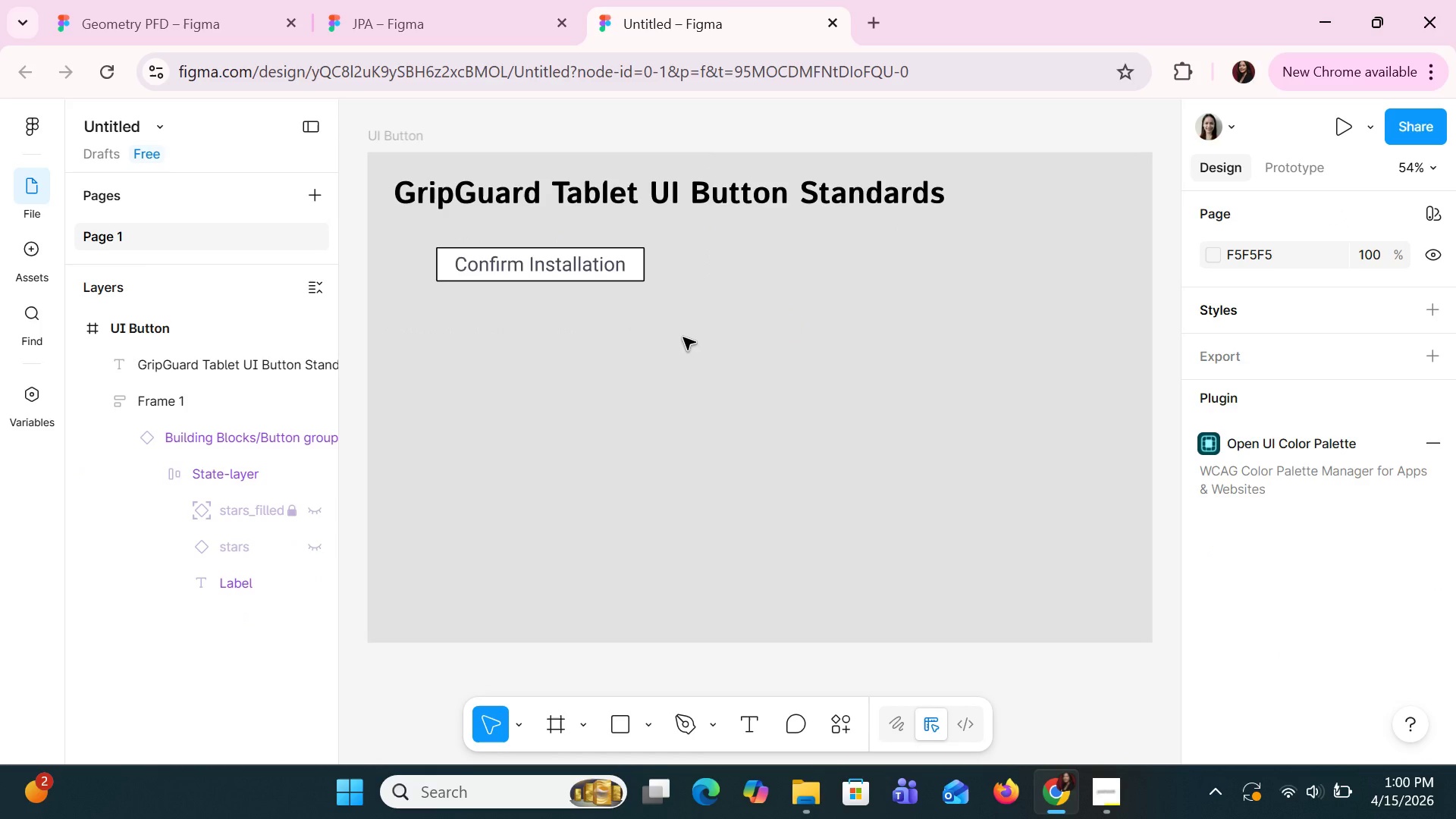 
double_click([532, 270])
 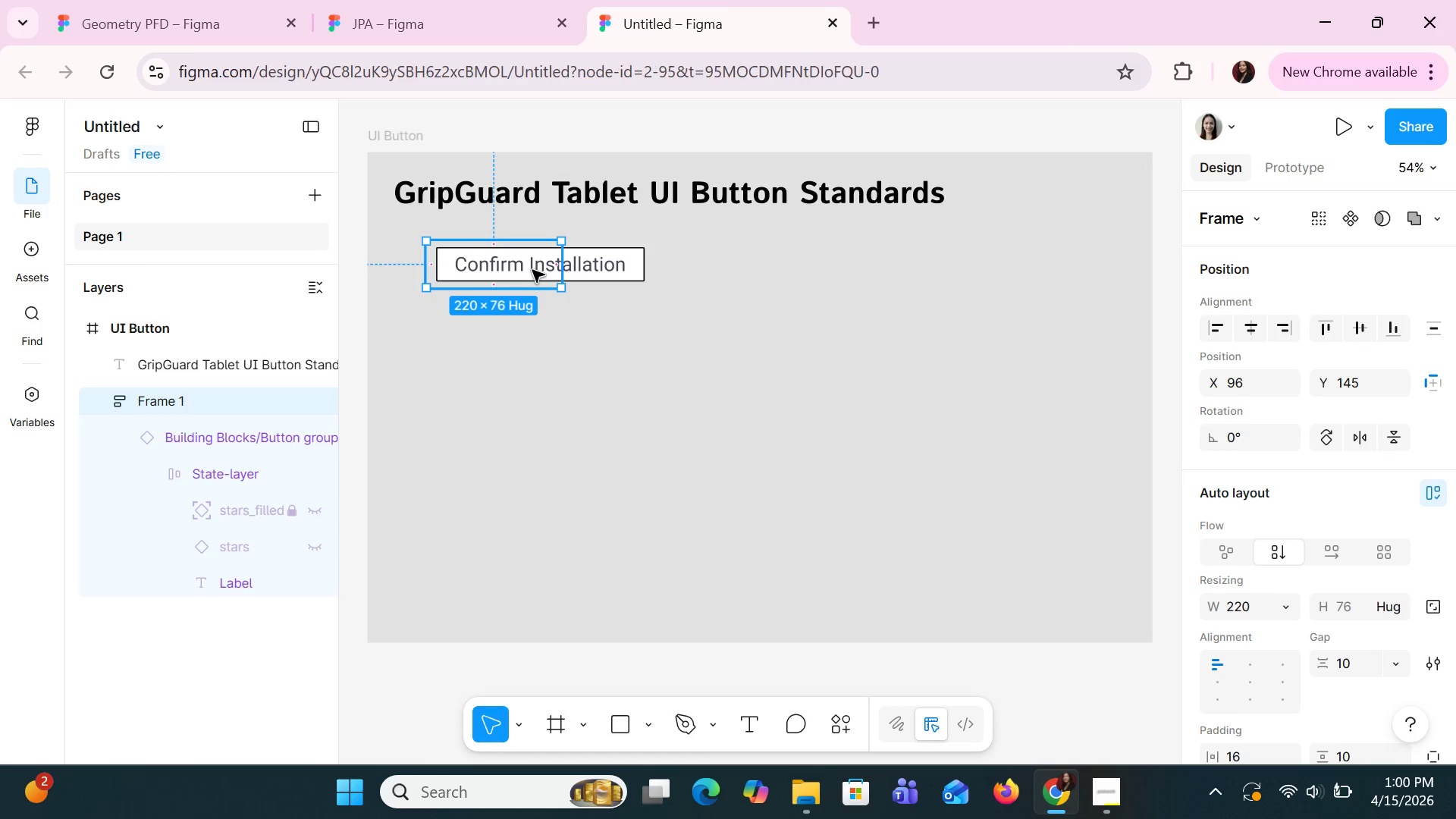 
triple_click([532, 270])
 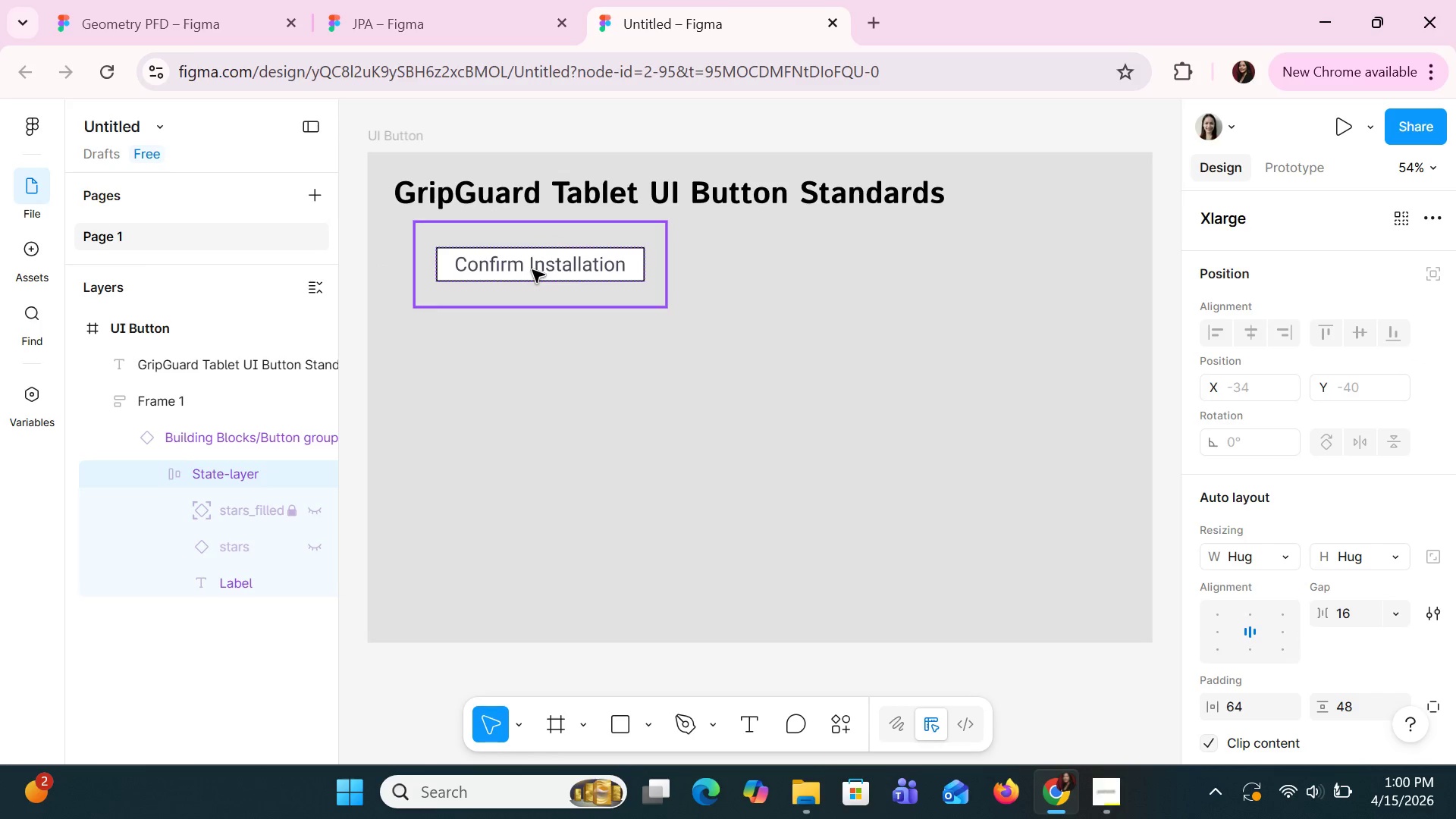 
double_click([532, 270])
 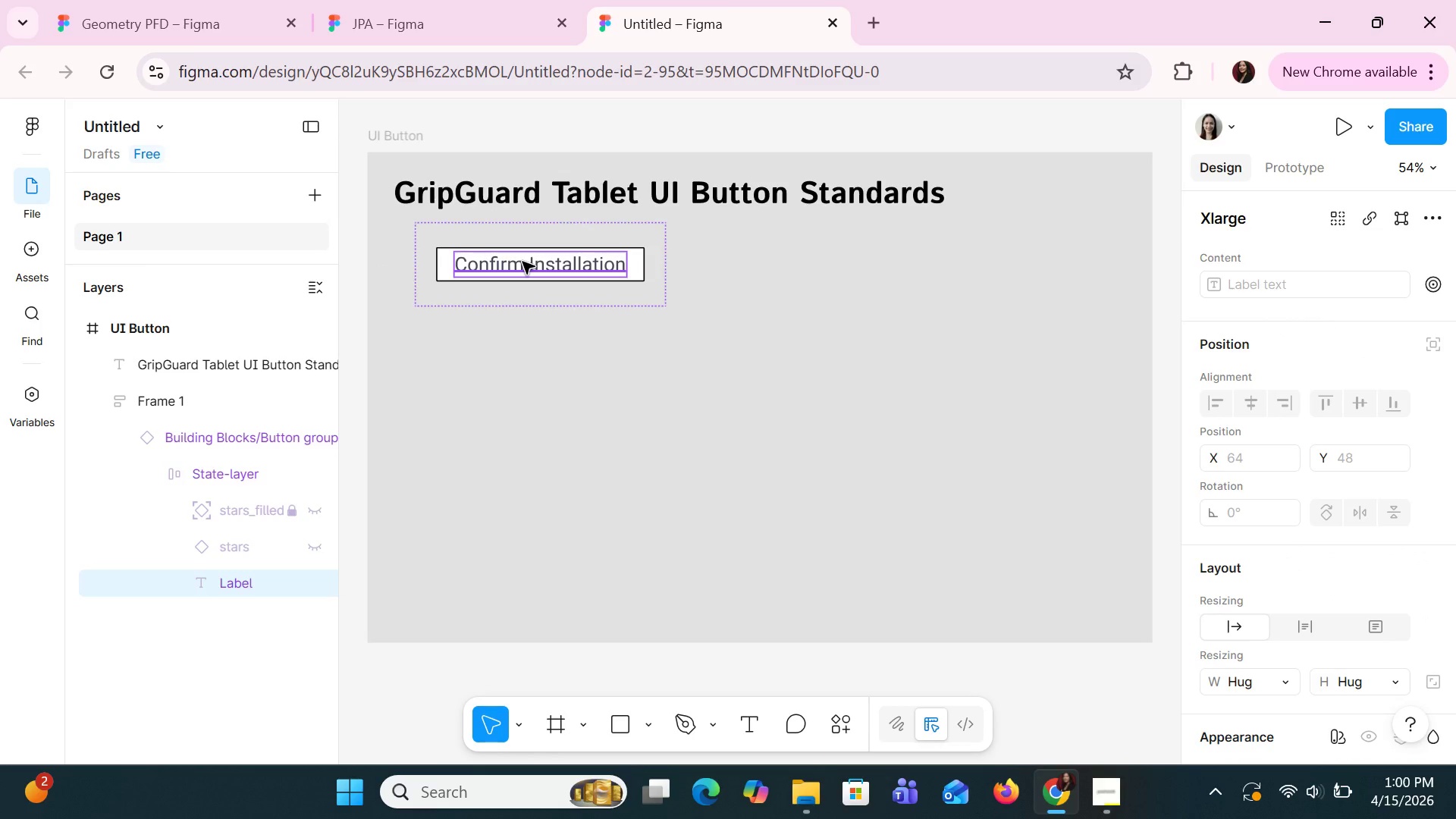 
triple_click([532, 270])
 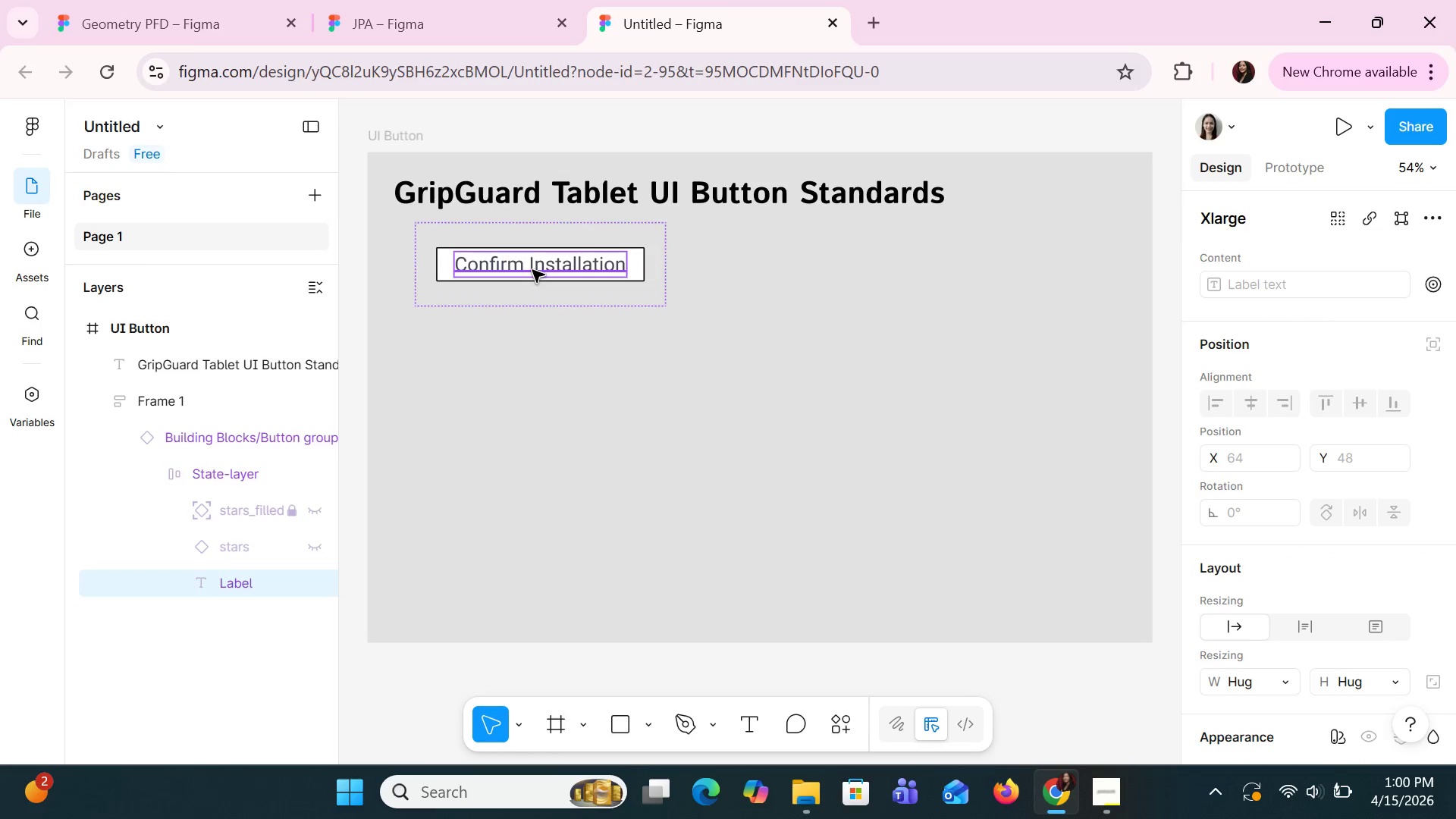 
double_click([522, 262])
 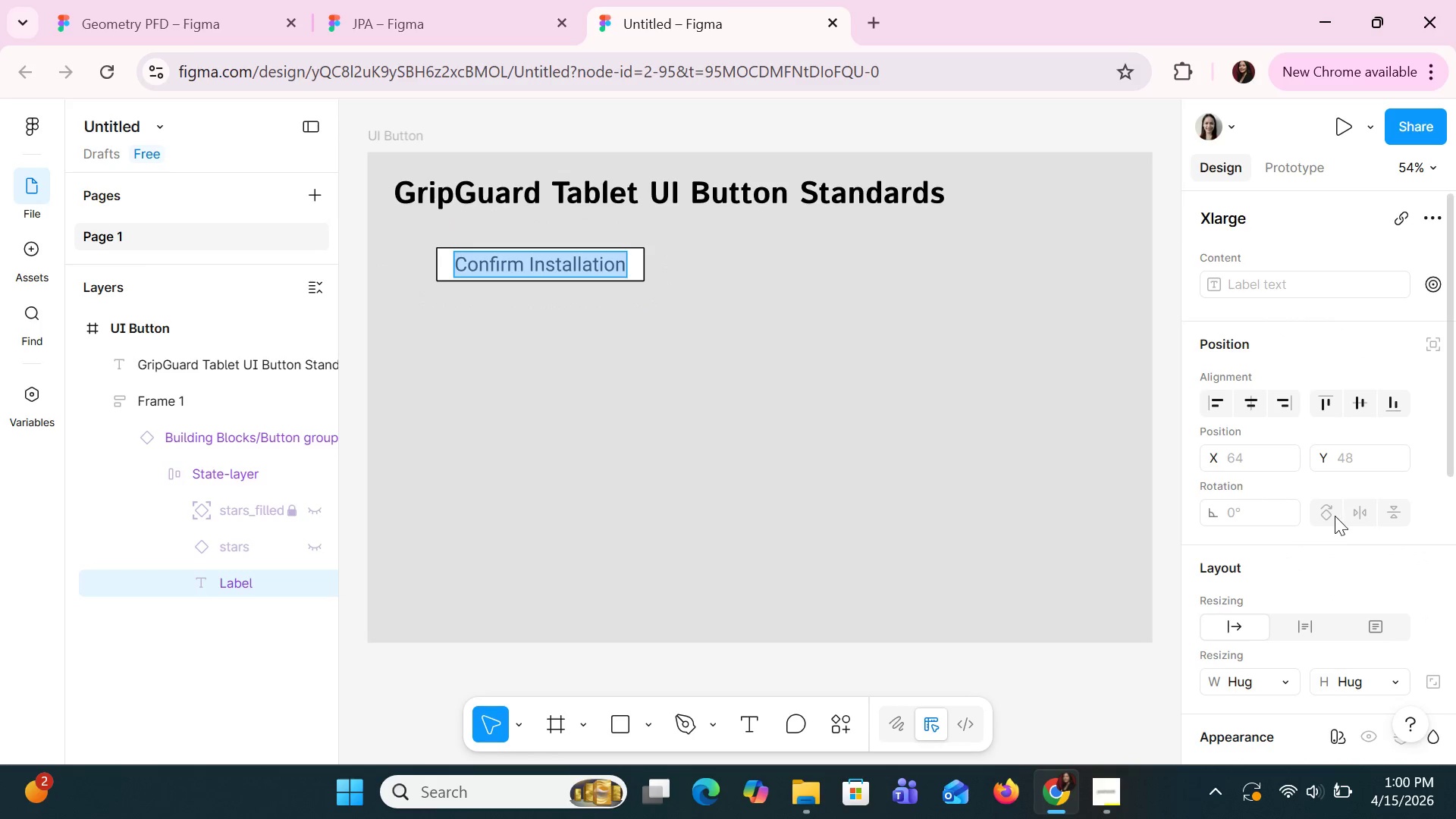 
scroll: coordinate [1328, 516], scroll_direction: down, amount: 4.0
 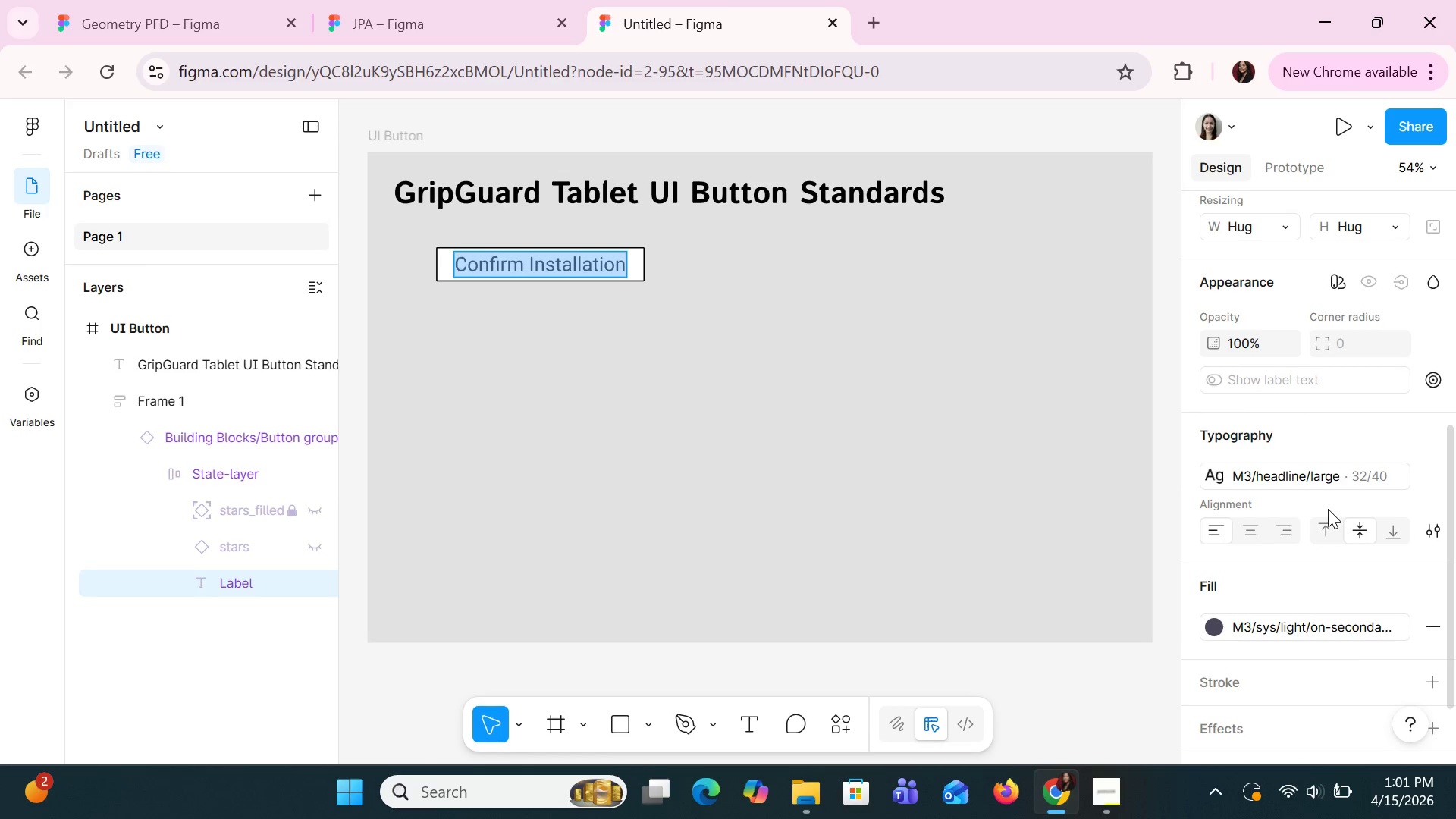 
left_click([1323, 481])
 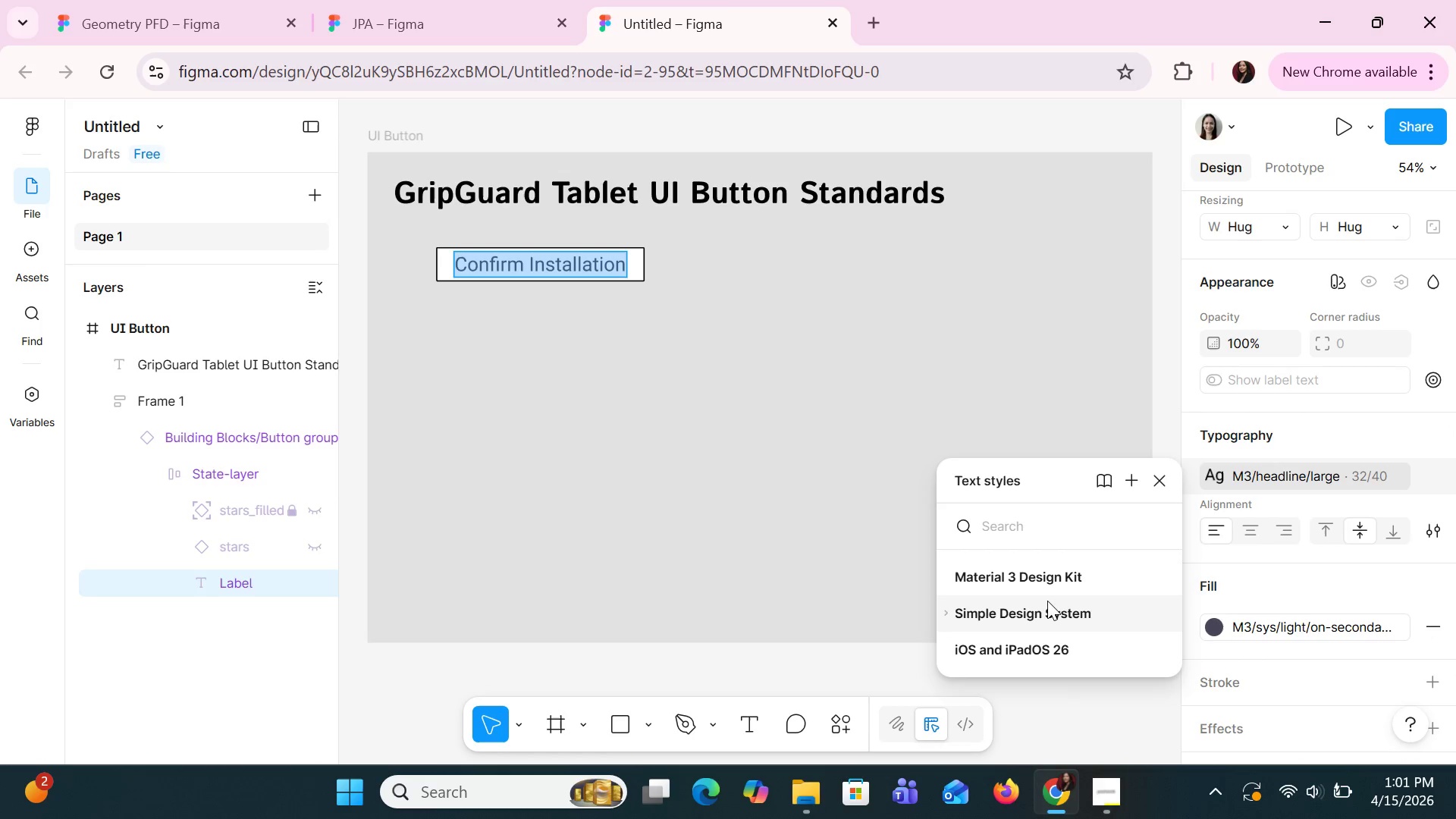 
left_click([1043, 604])
 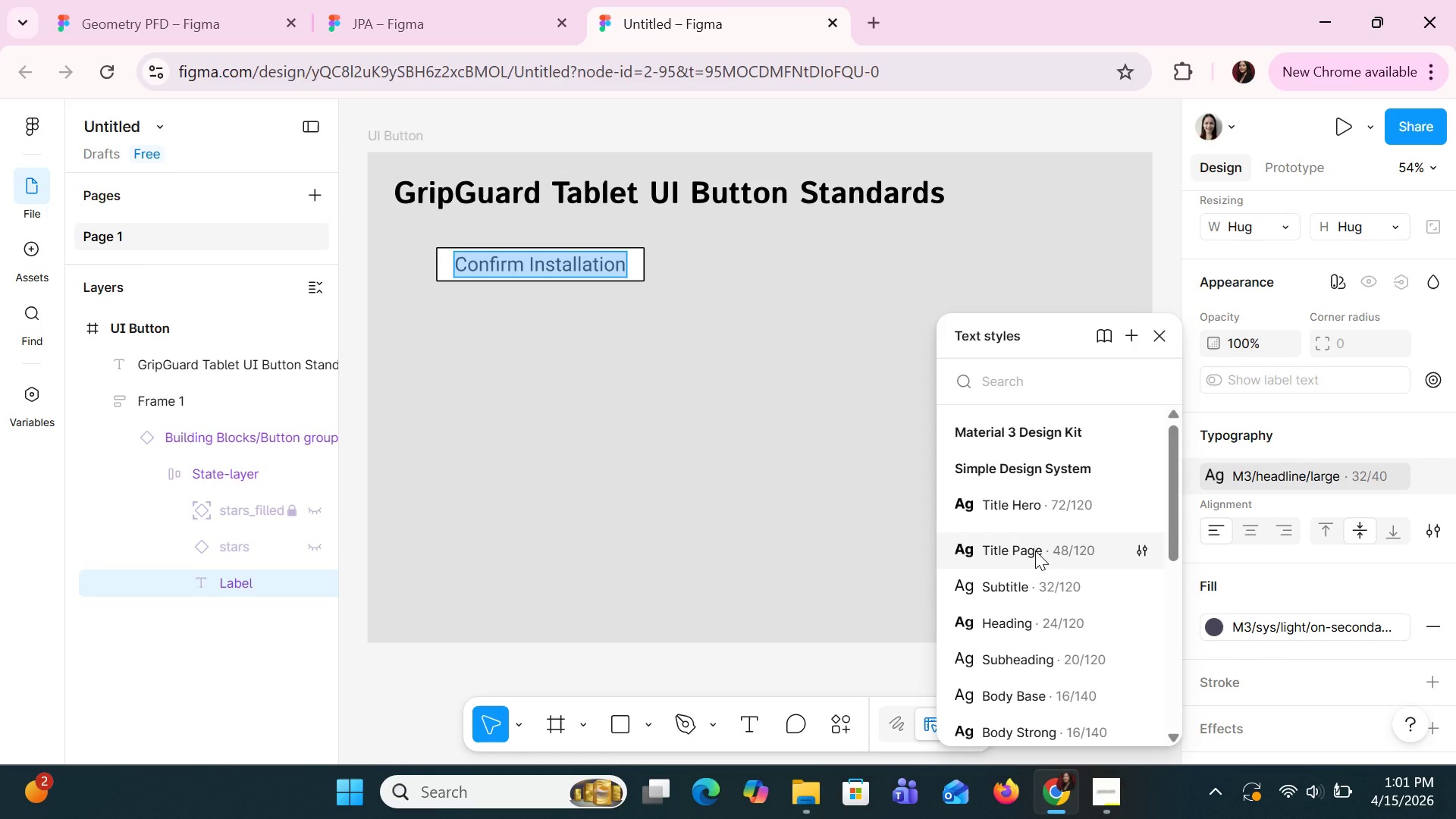 
wait(9.2)
 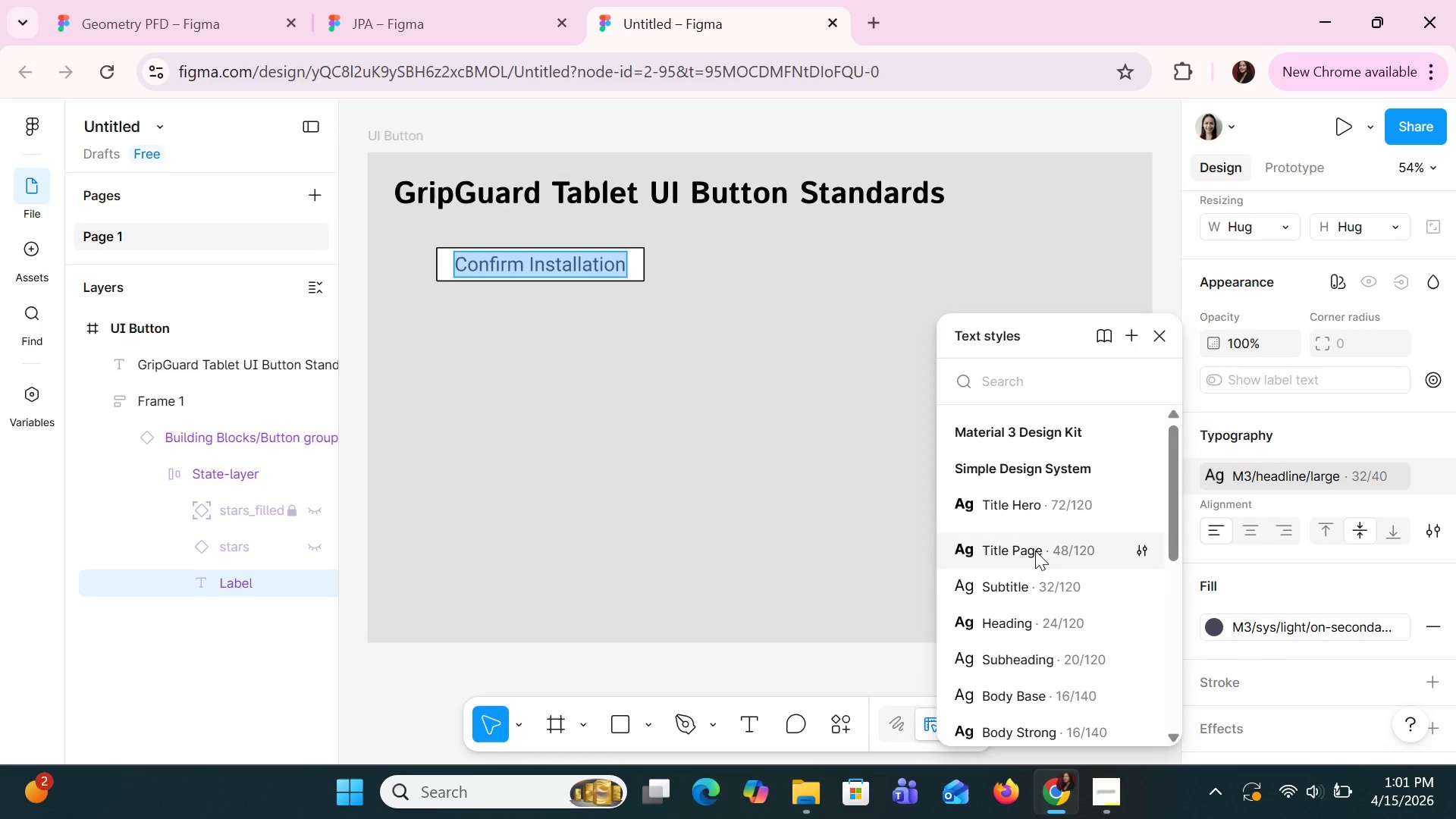 
left_click([1065, 729])
 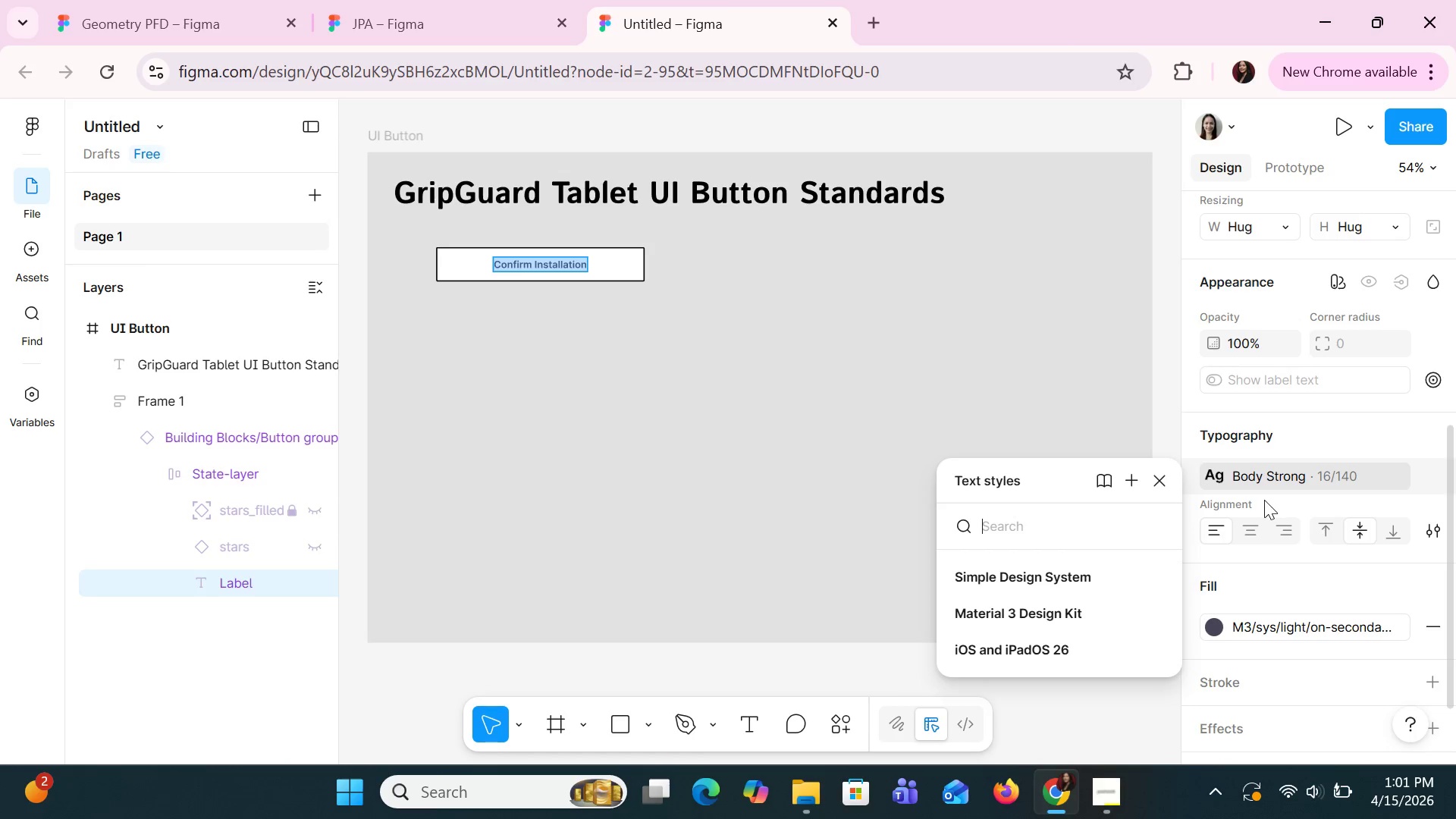 
left_click([1067, 579])
 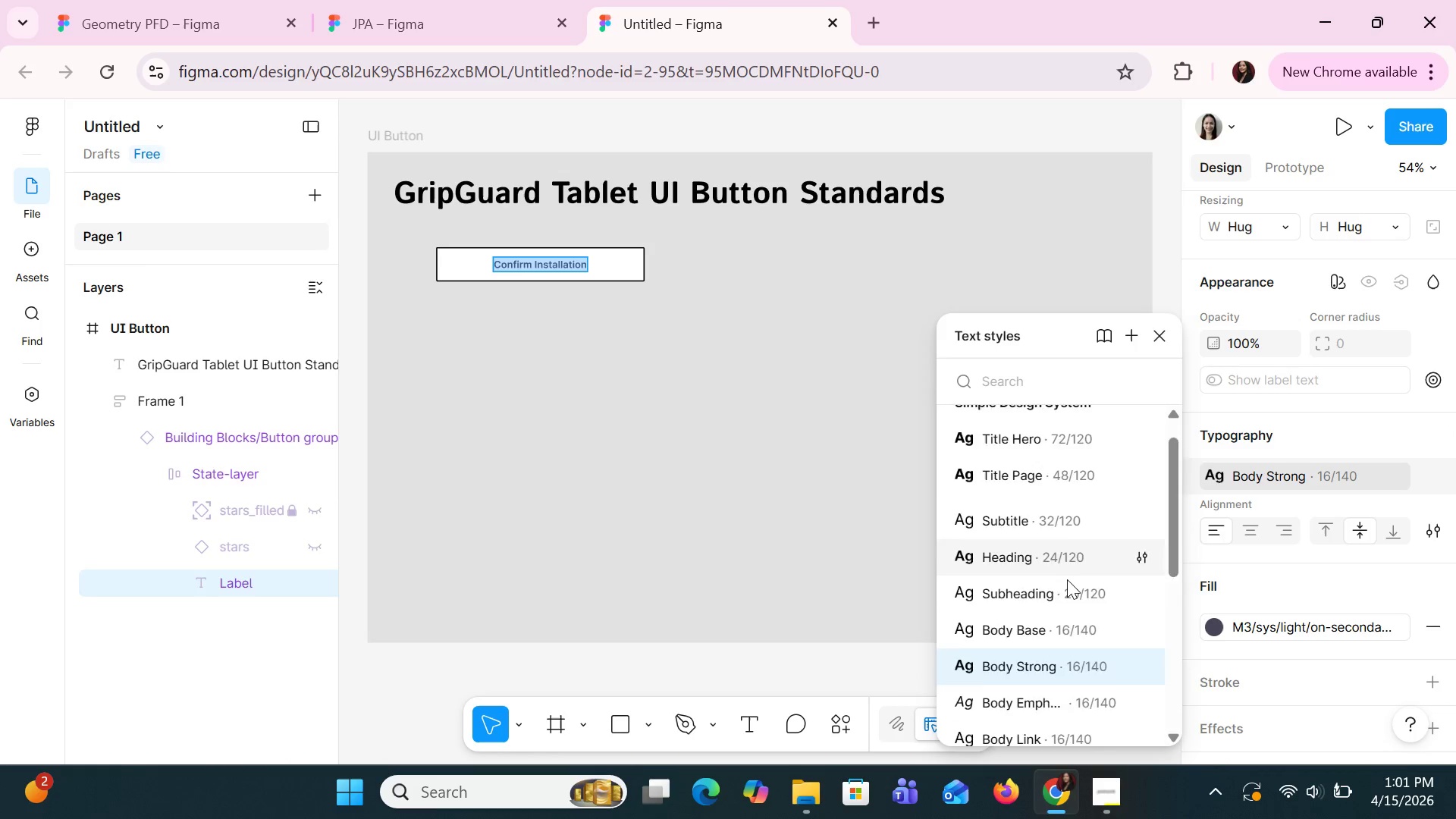 
scroll: coordinate [1067, 582], scroll_direction: down, amount: 3.0
 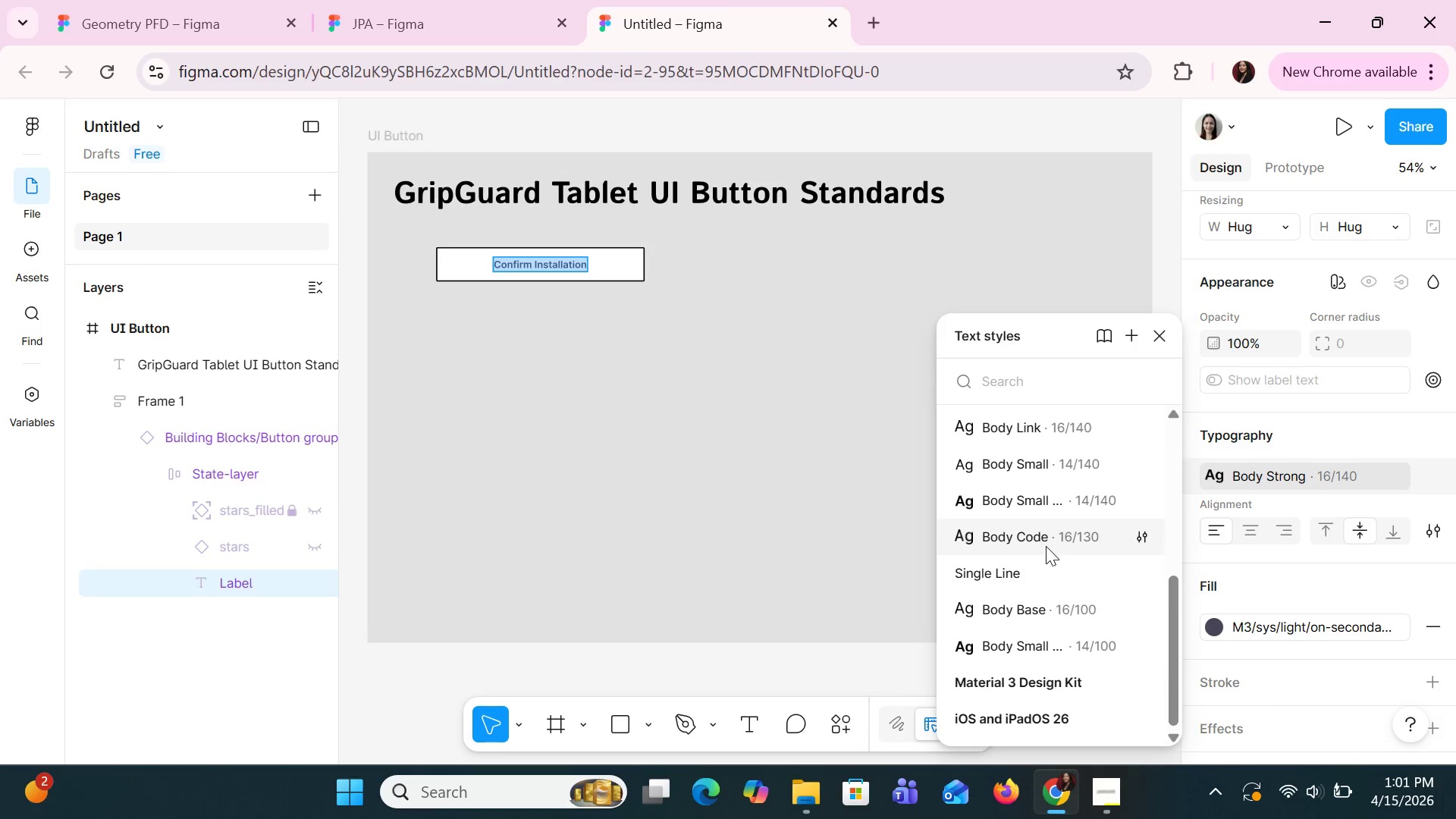 
scroll: coordinate [1046, 546], scroll_direction: up, amount: 2.0
 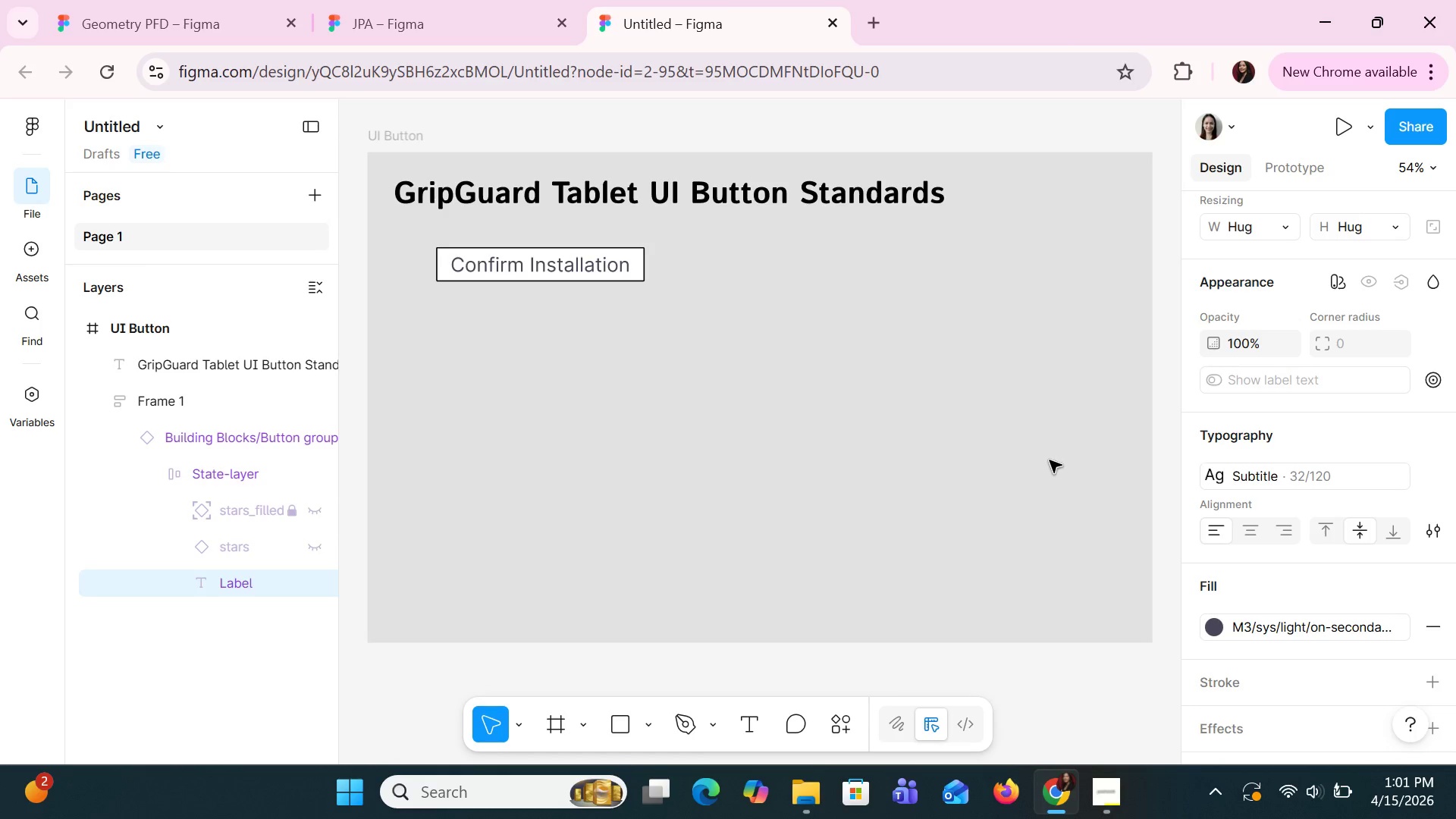 
wait(5.81)
 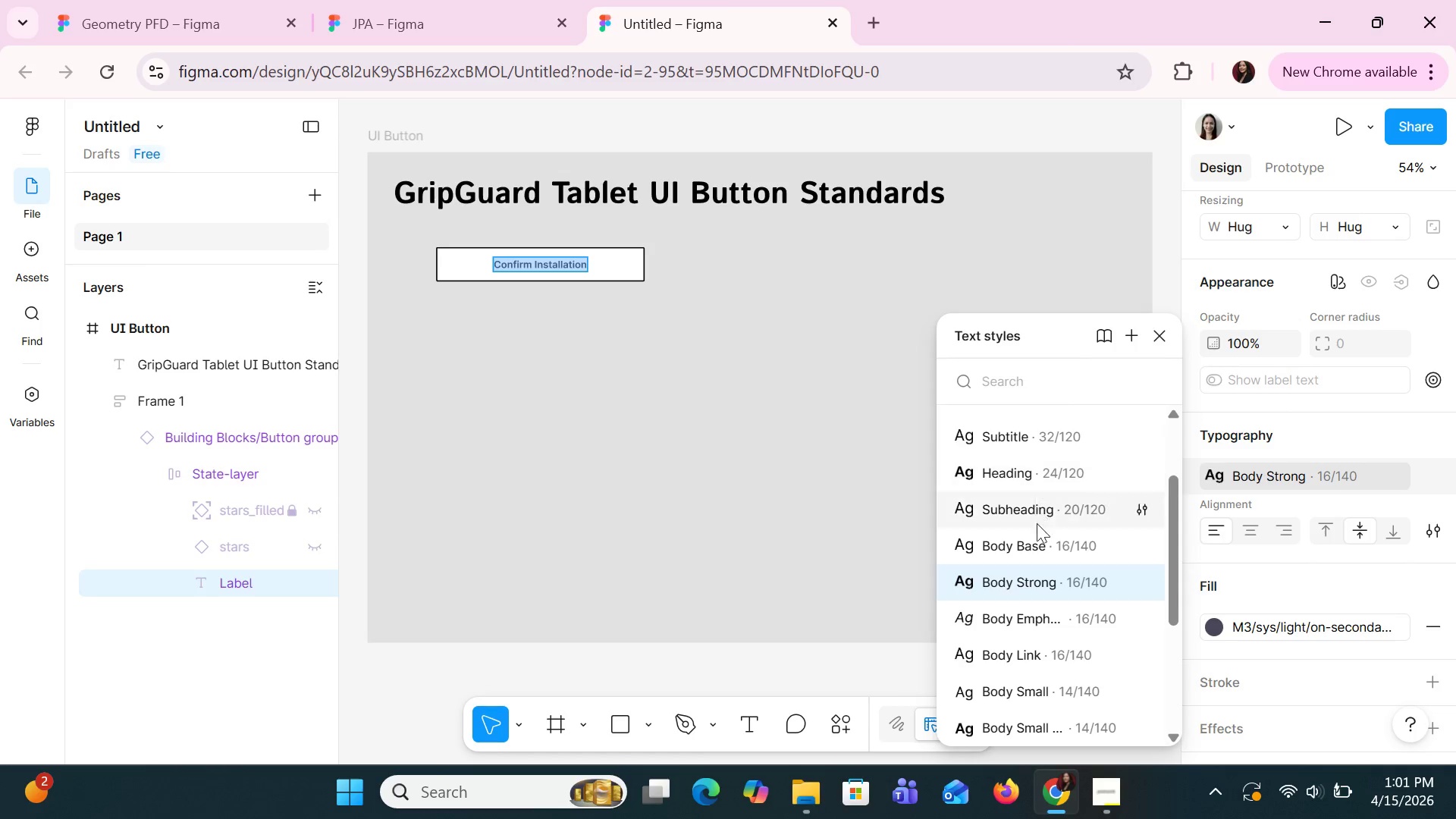 
key(Control+B)
 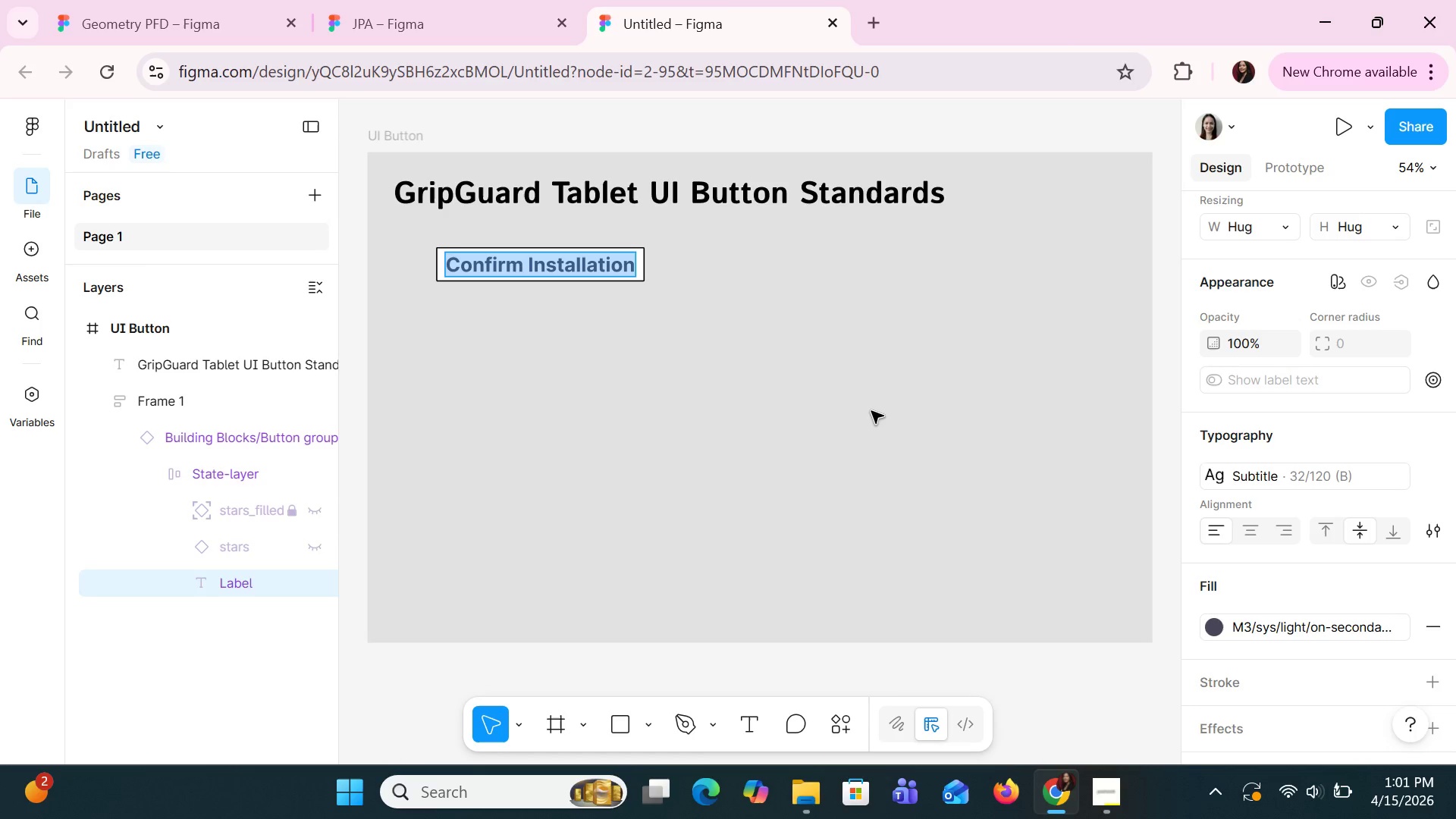 
left_click([871, 410])
 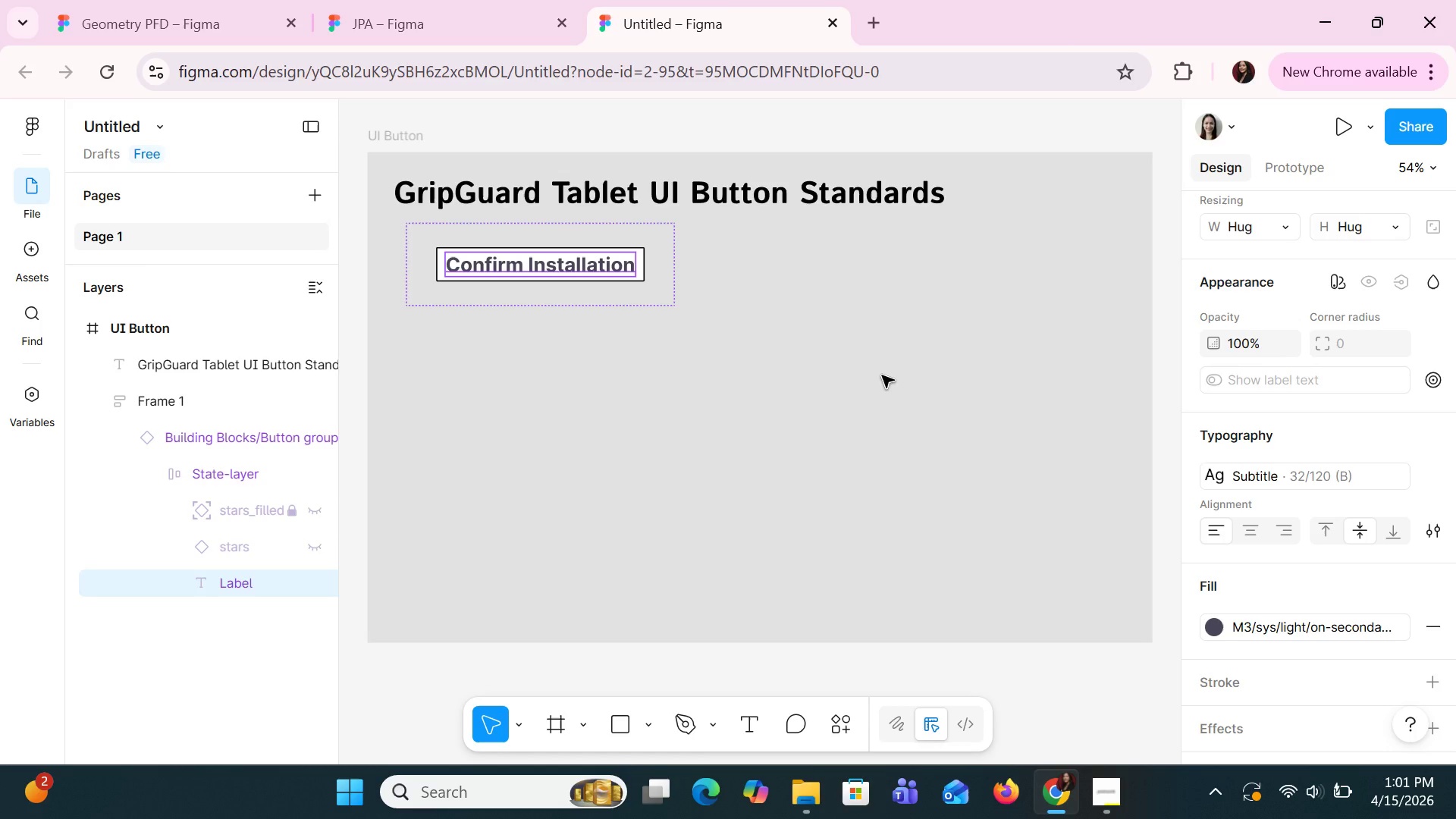 
wait(5.62)
 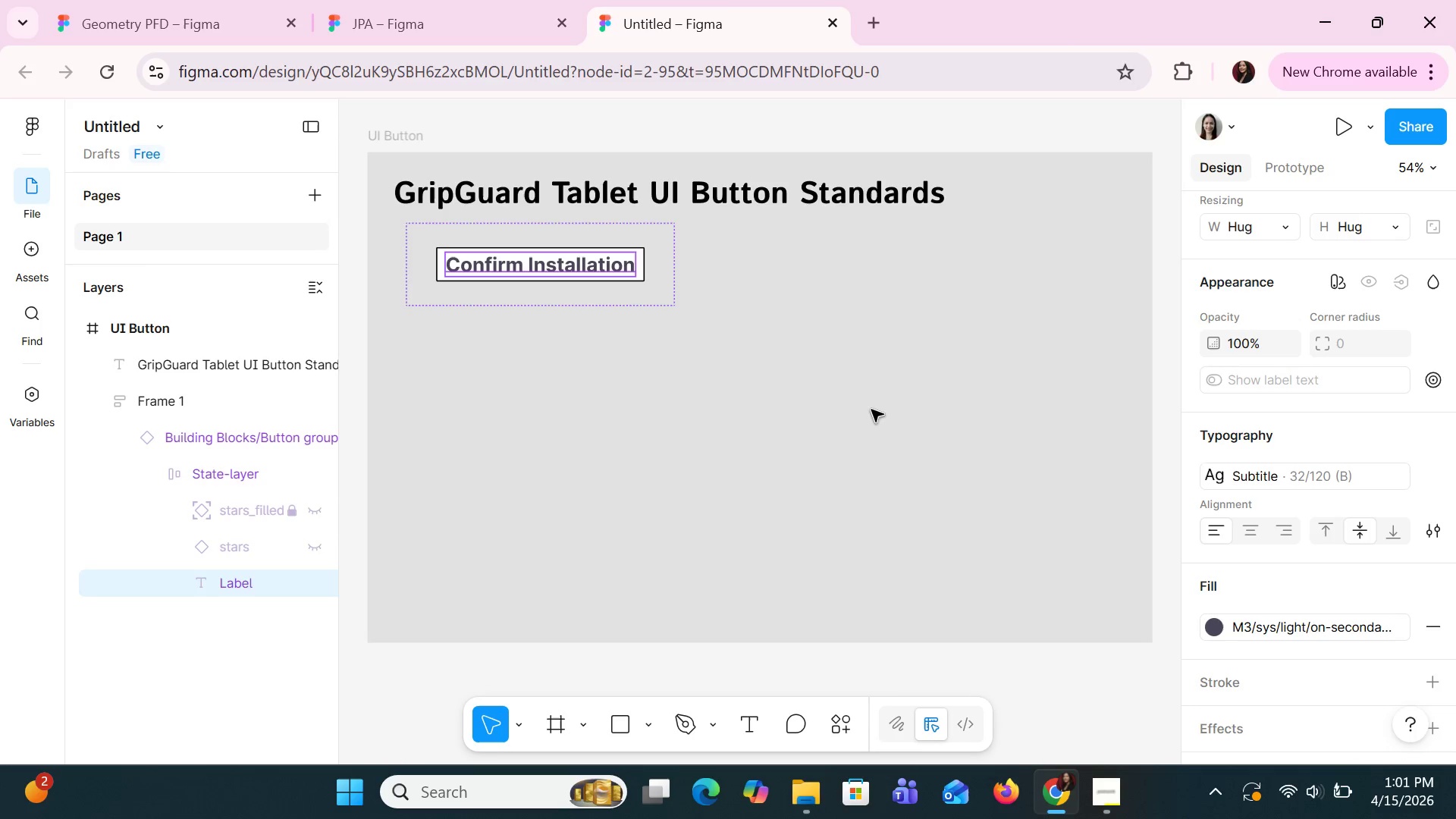 
left_click([830, 415])
 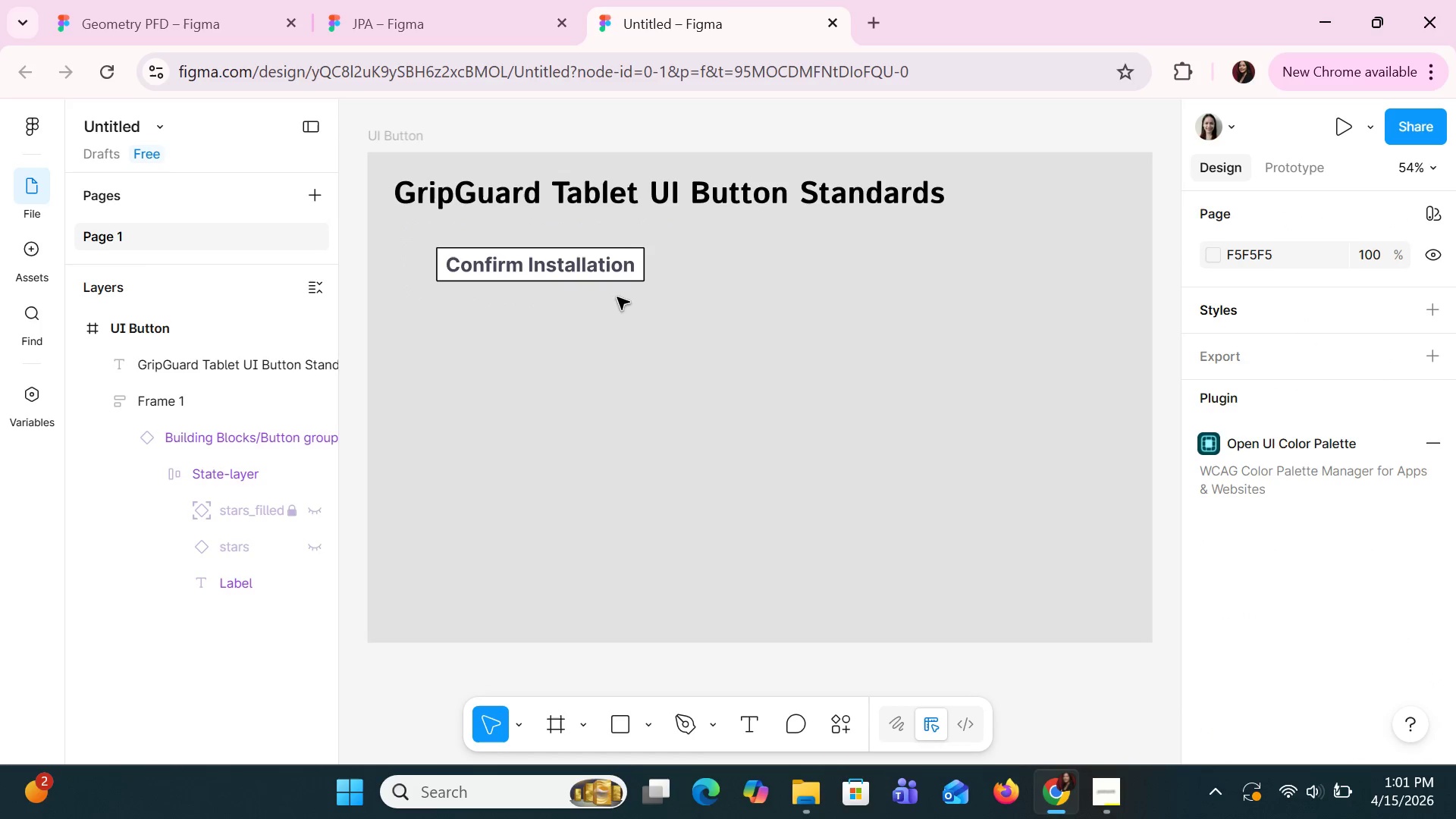 
wait(5.38)
 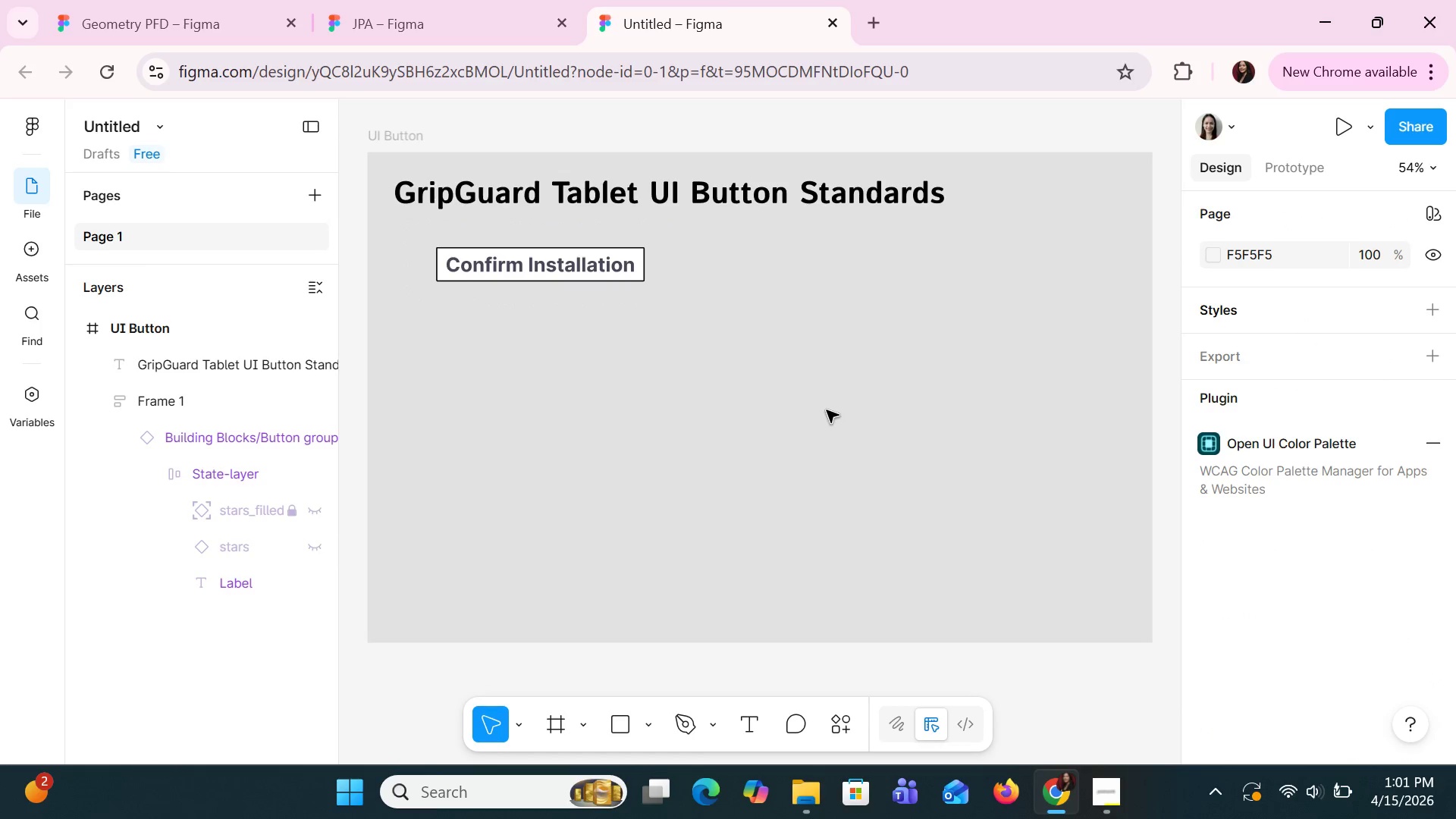 
left_click([701, 494])
 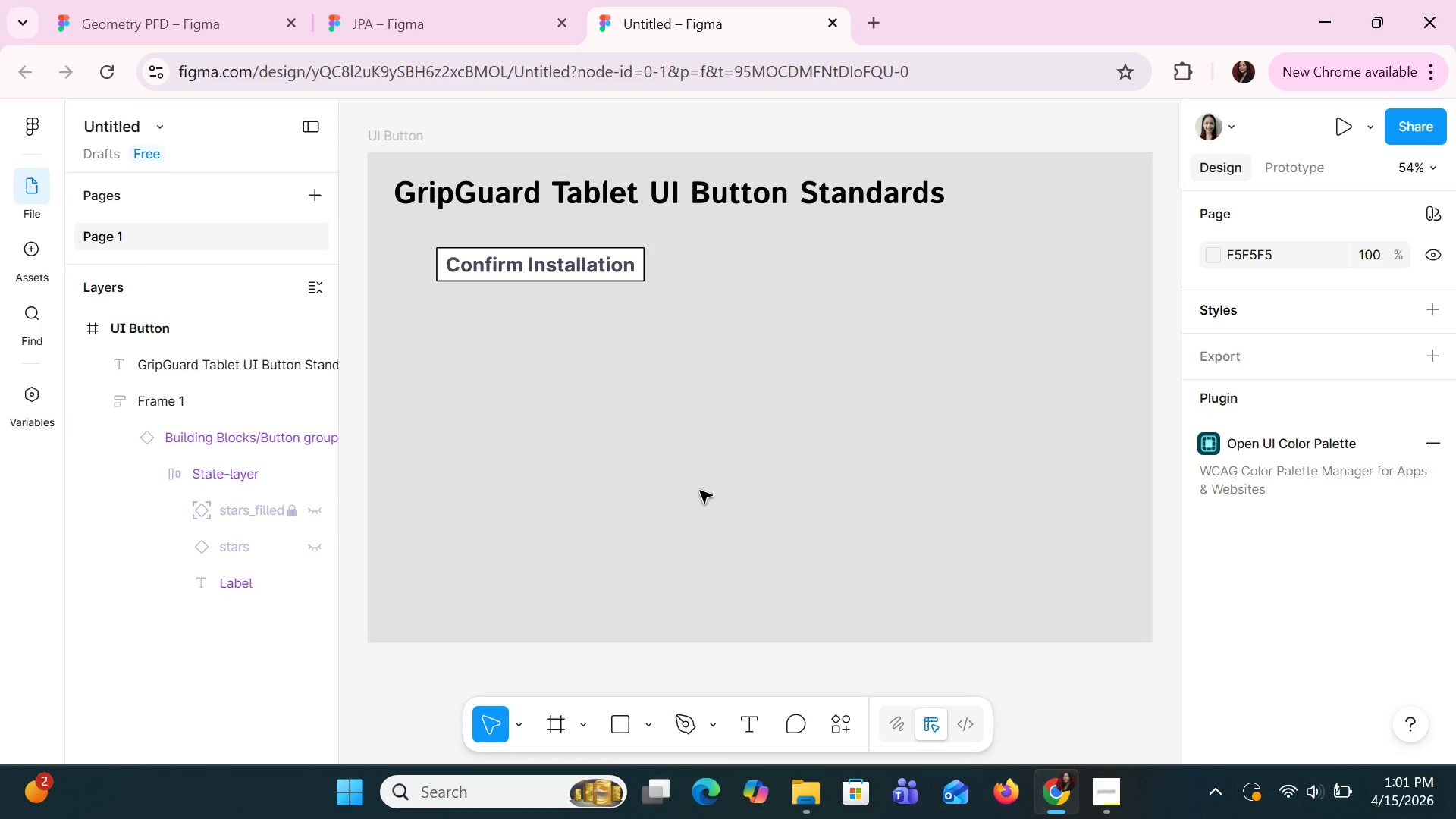 
key(Alt+AltLeft)
 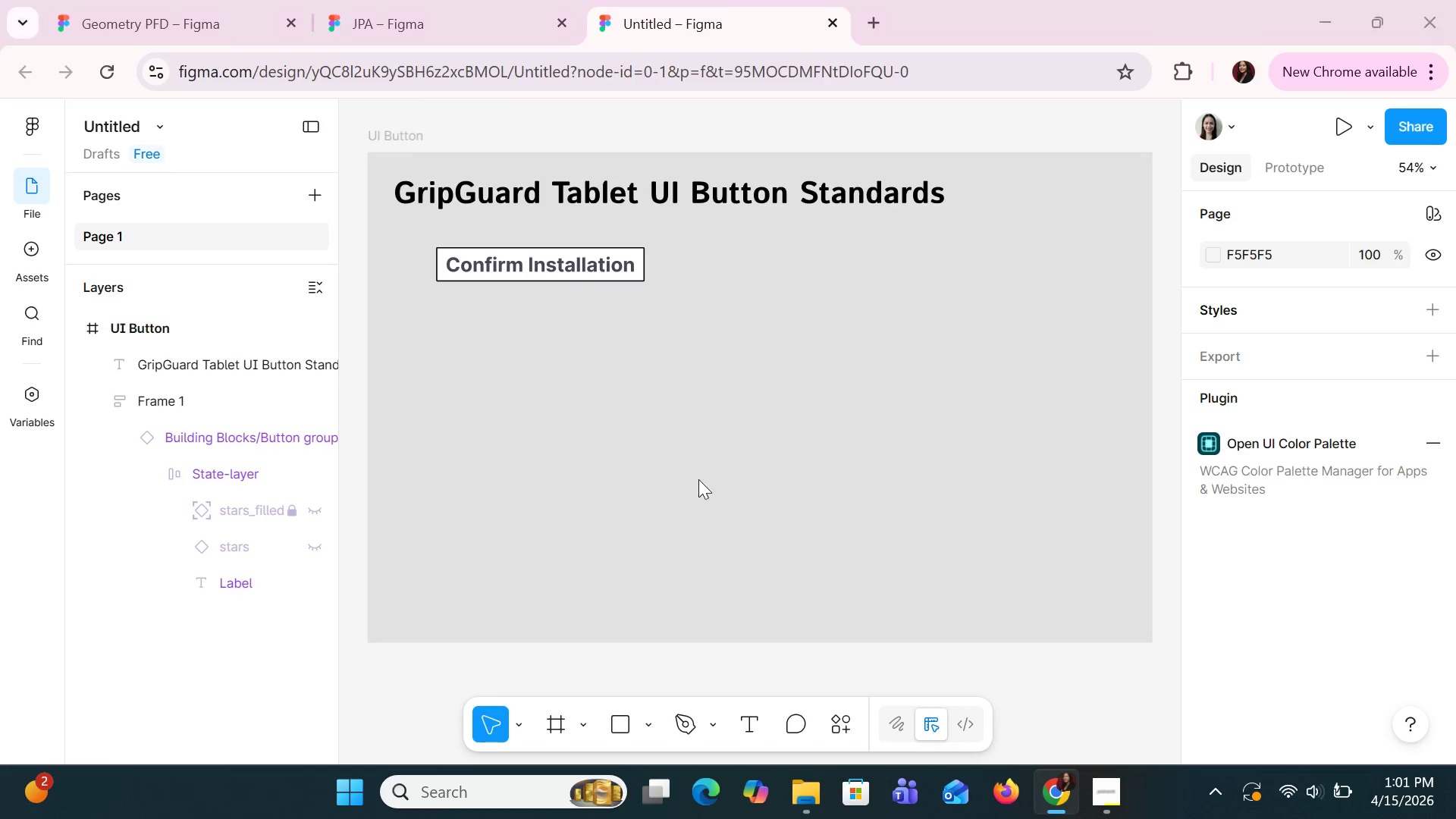 
hold_key(key=Tab, duration=0.48)